 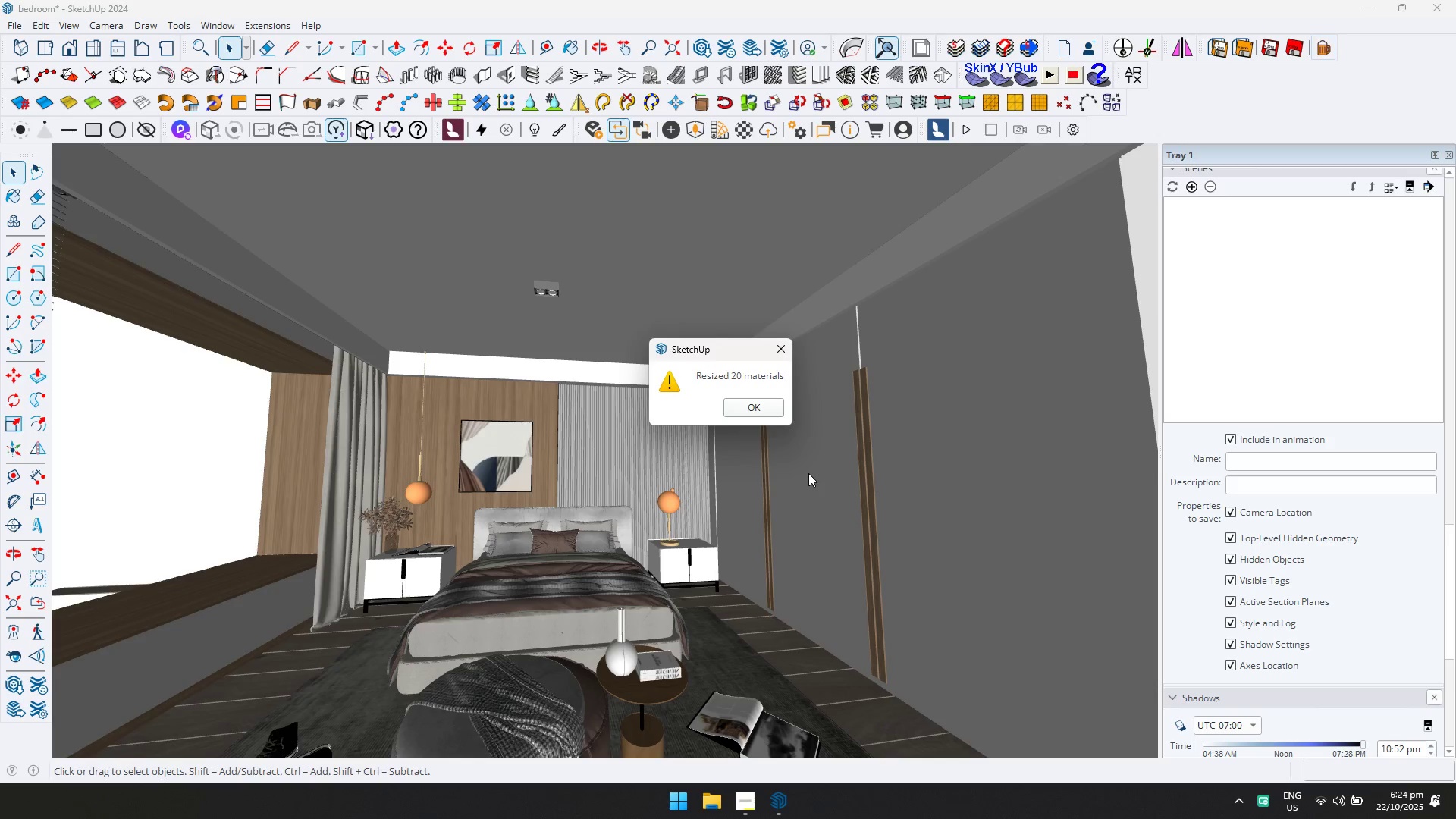 
left_click([774, 402])
 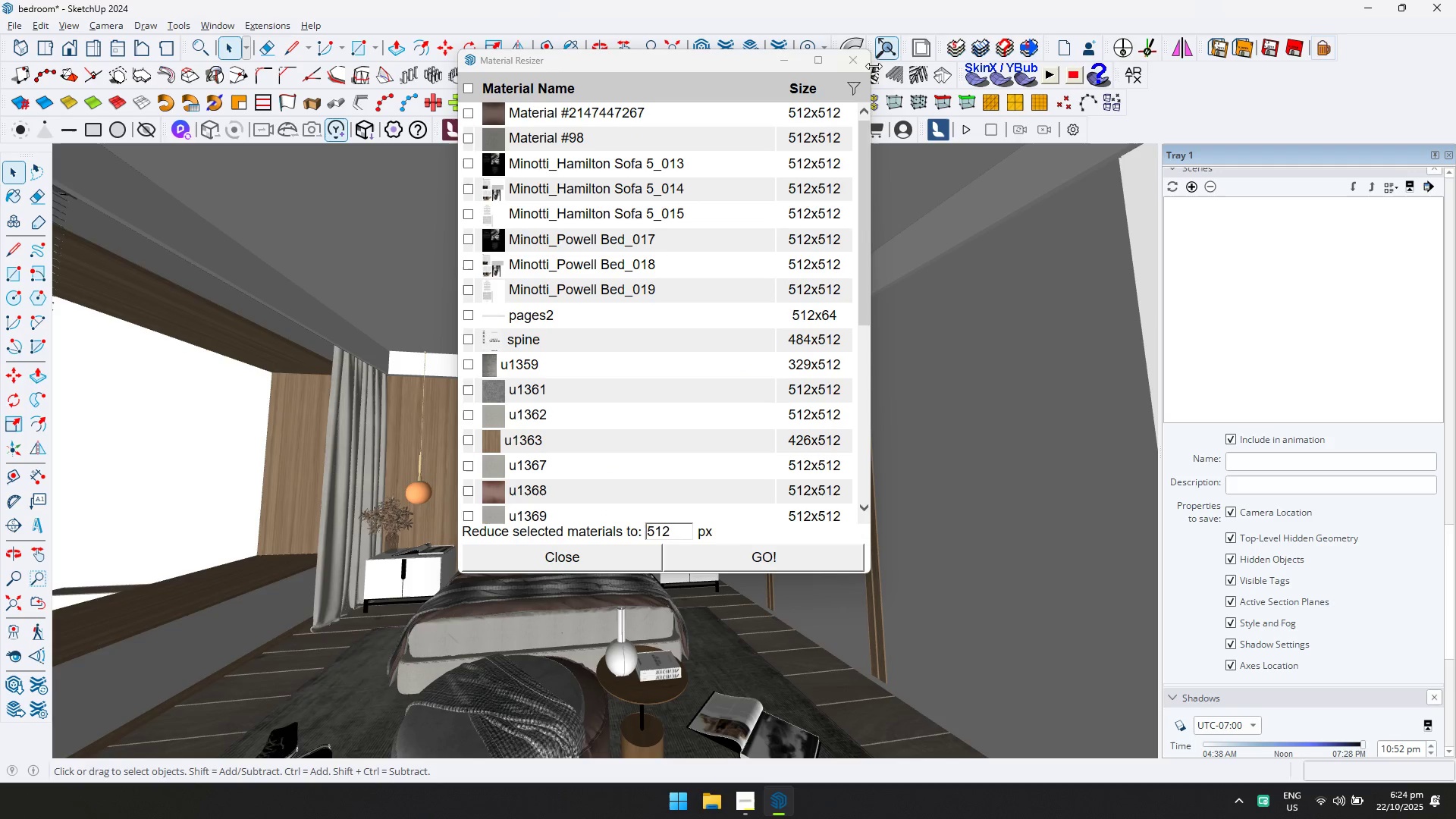 
left_click([867, 58])
 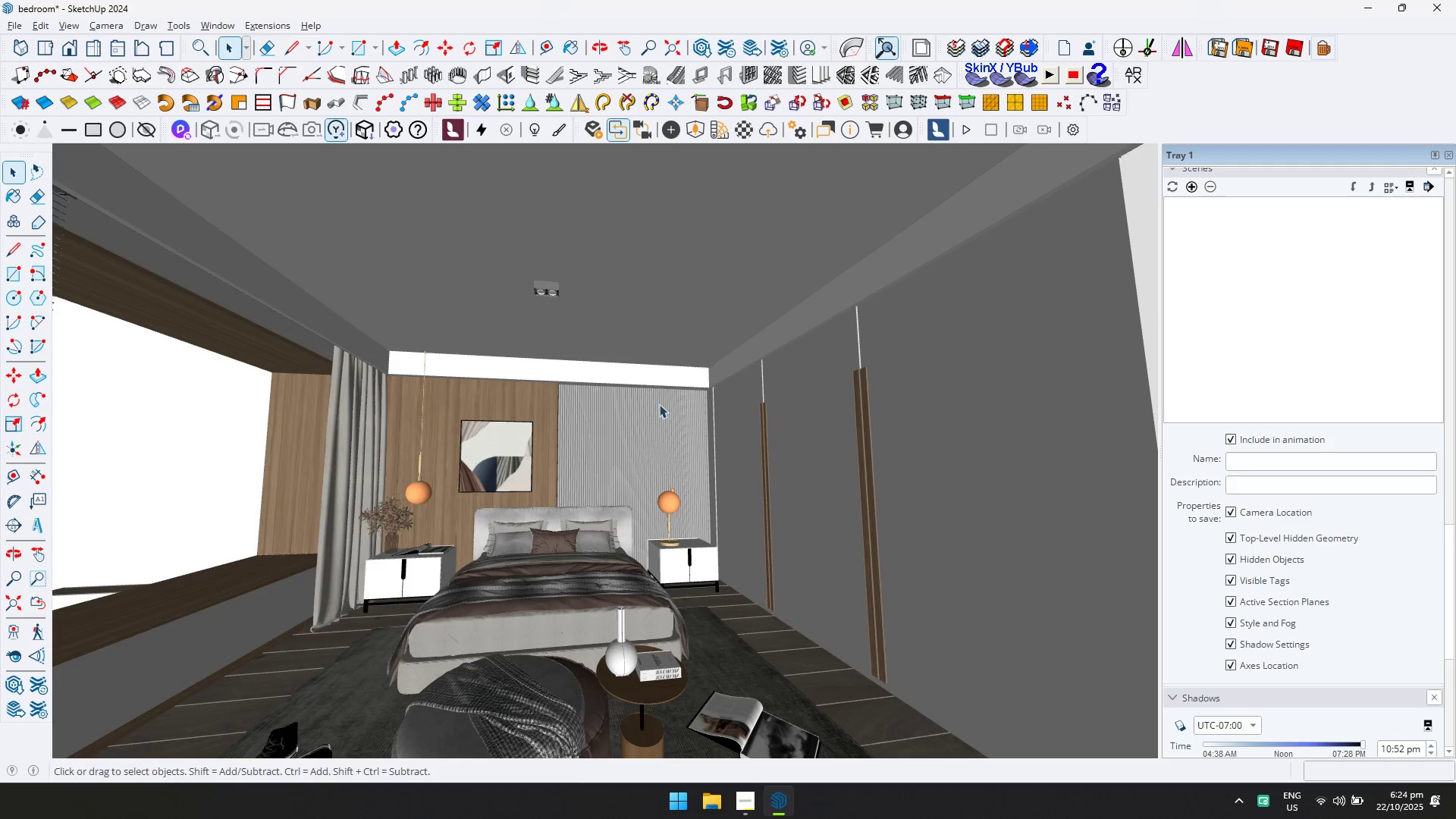 
scroll: coordinate [576, 453], scroll_direction: up, amount: 4.0
 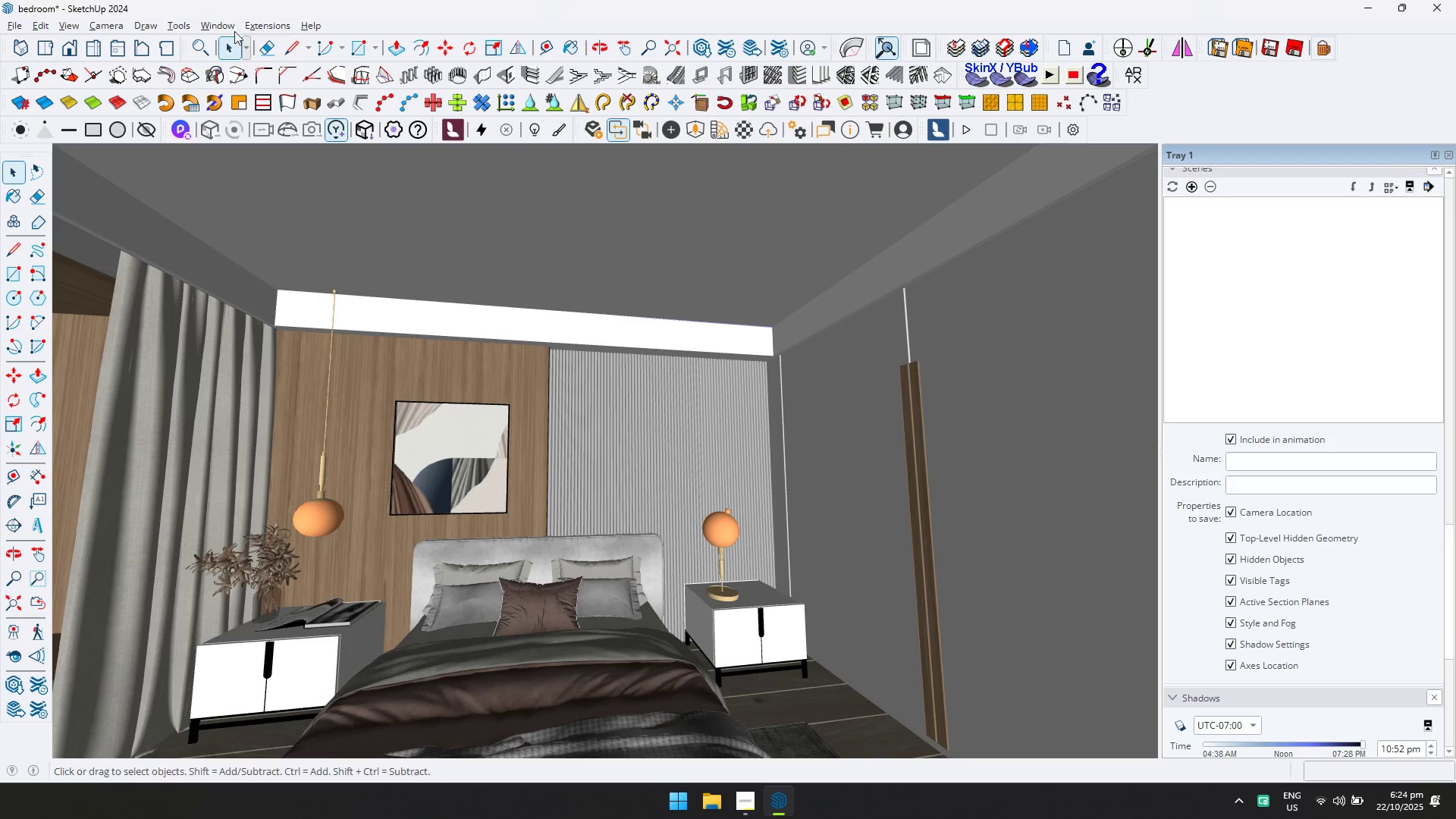 
double_click([234, 24])
 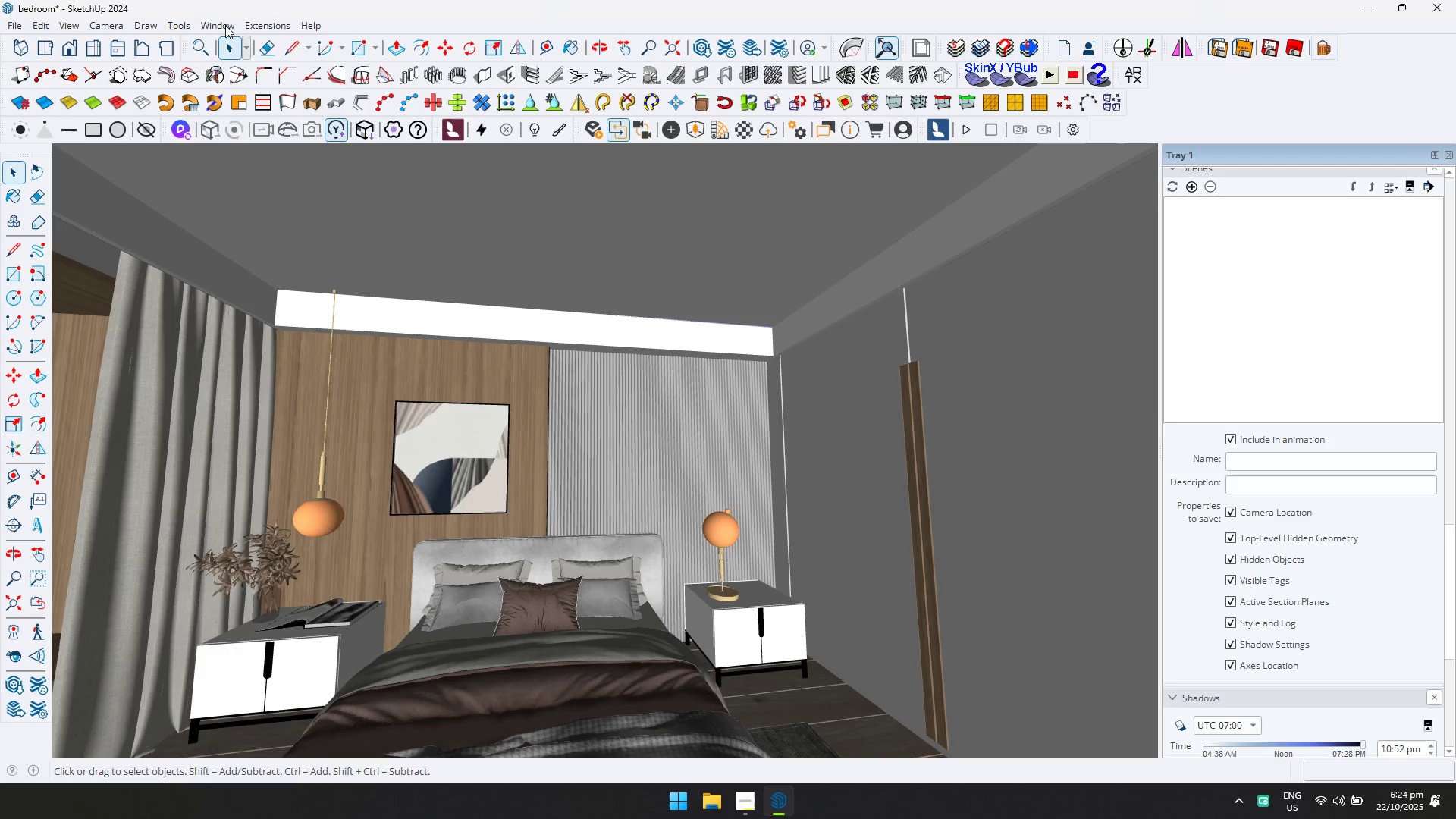 
left_click([225, 25])
 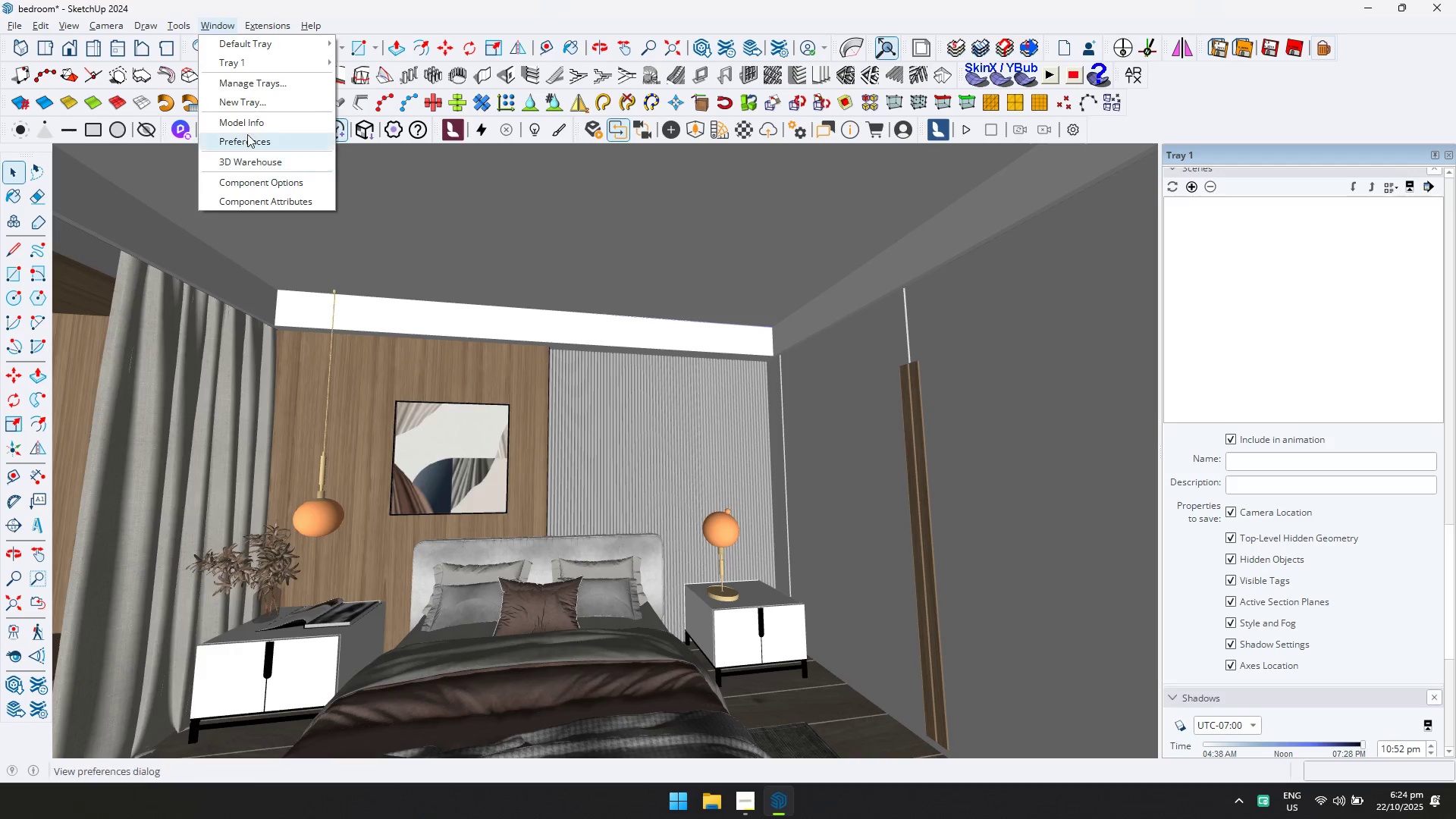 
left_click([249, 122])
 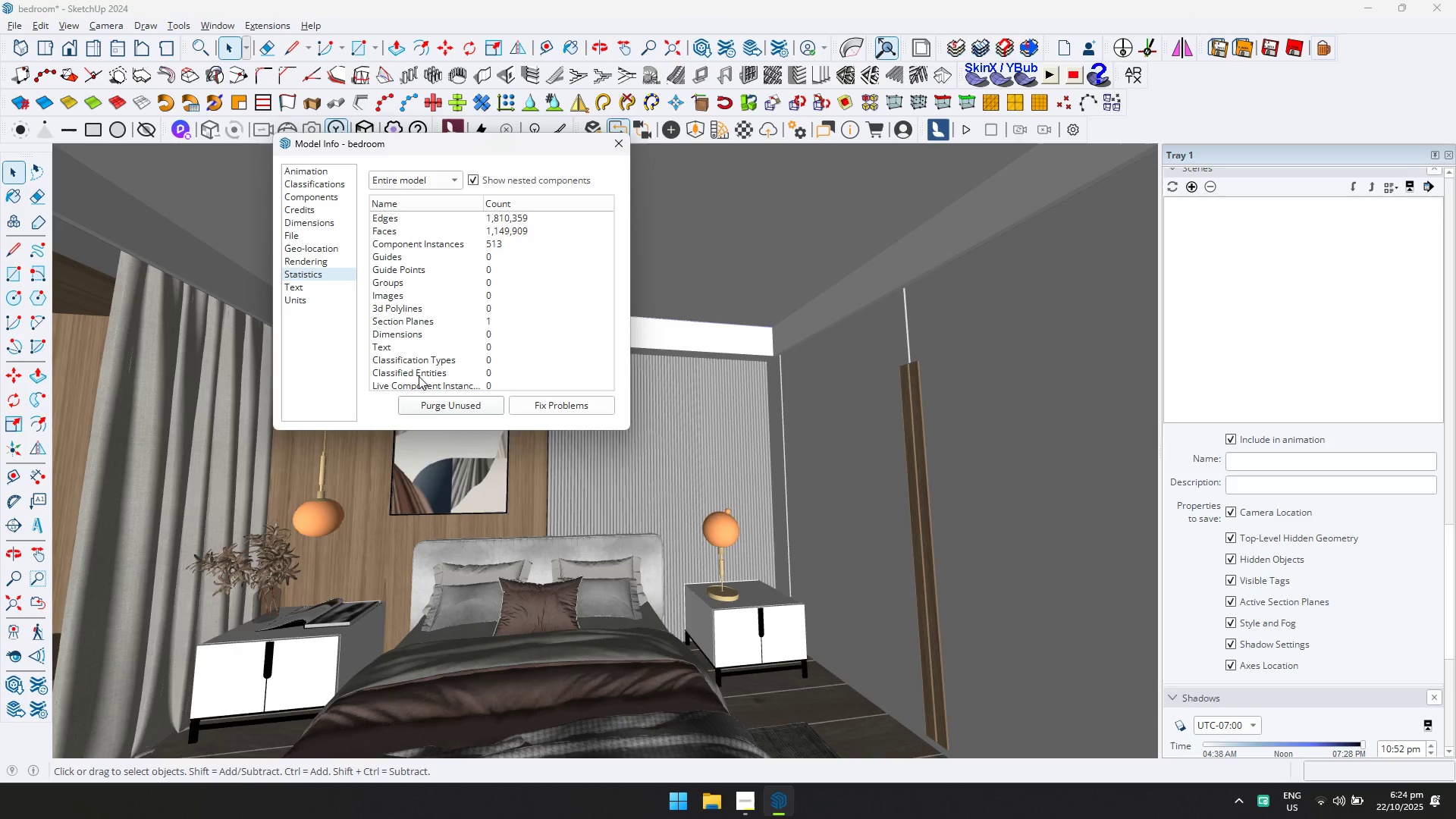 
left_click([442, 403])
 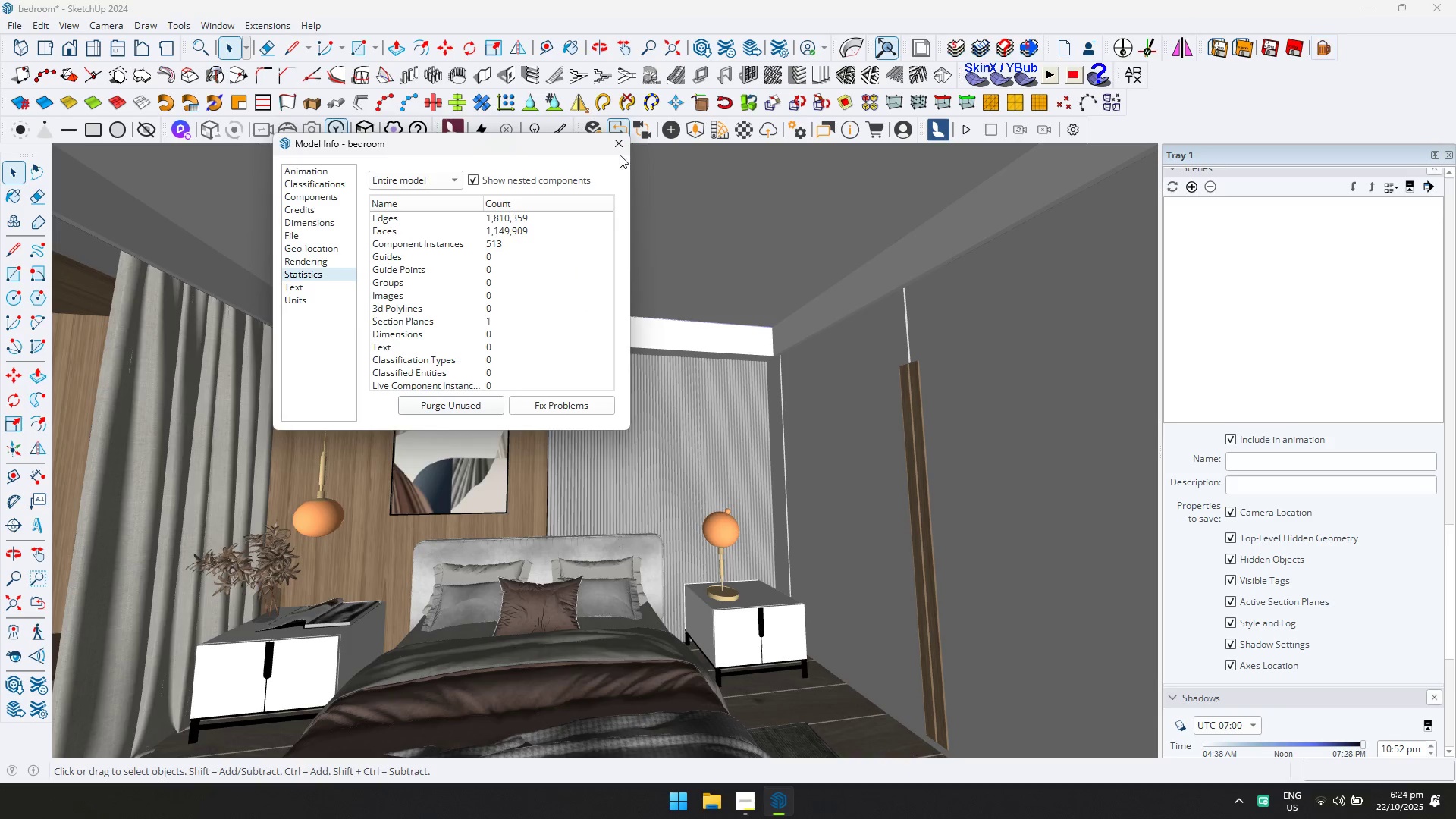 
double_click([625, 139])
 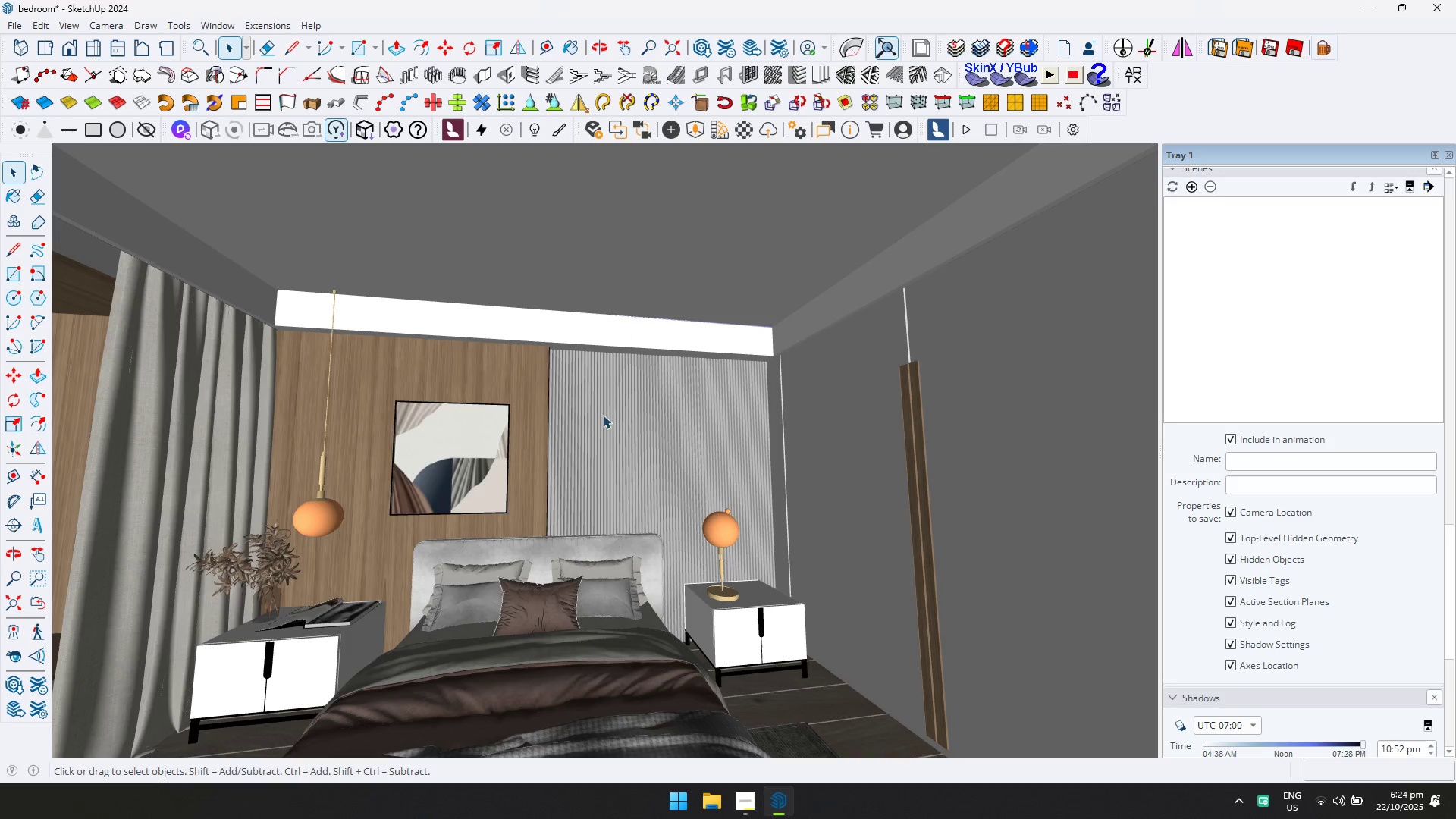 
scroll: coordinate [563, 440], scroll_direction: up, amount: 1.0
 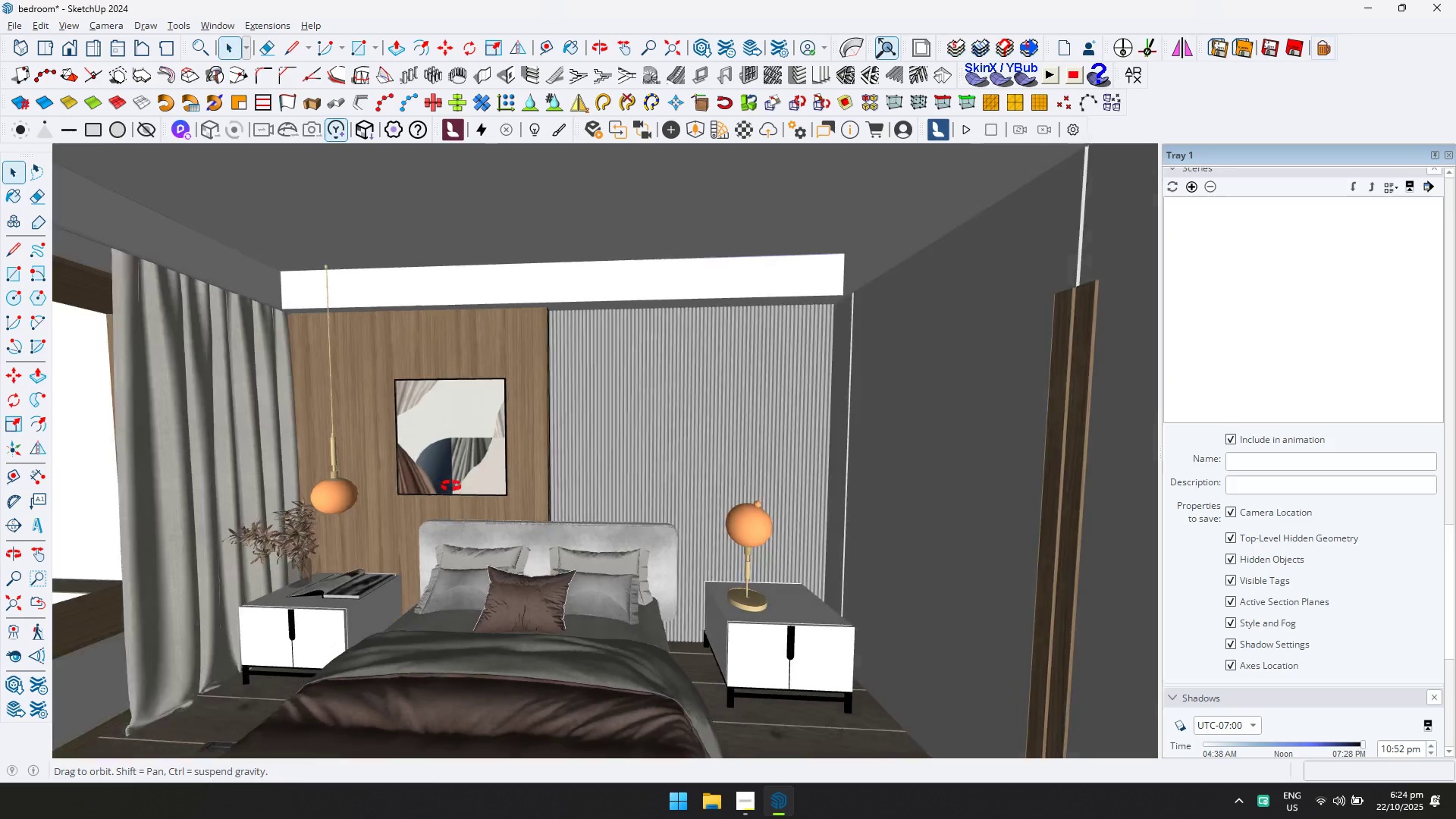 
key(Shift+ShiftLeft)
 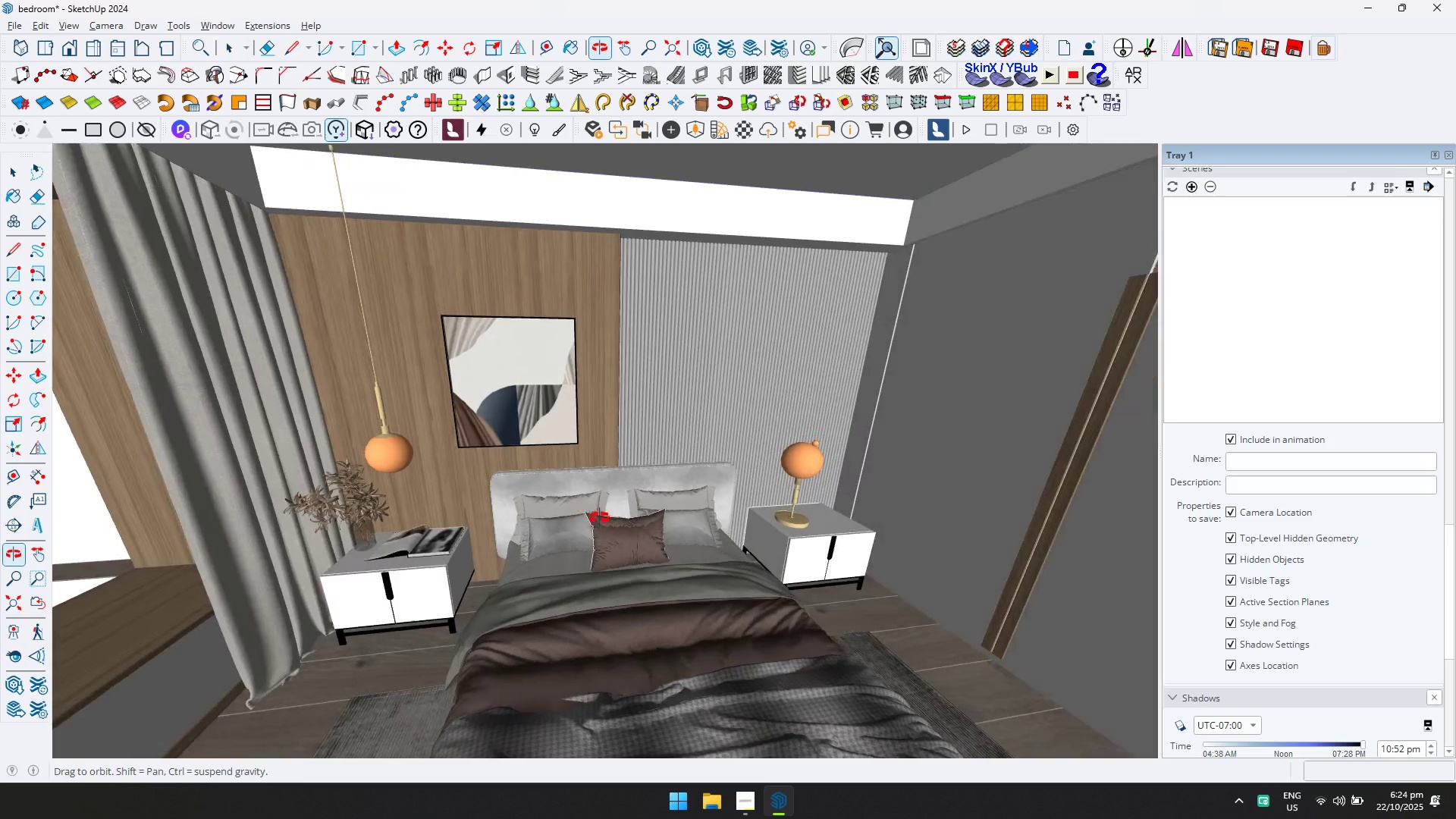 
scroll: coordinate [529, 306], scroll_direction: up, amount: 18.0
 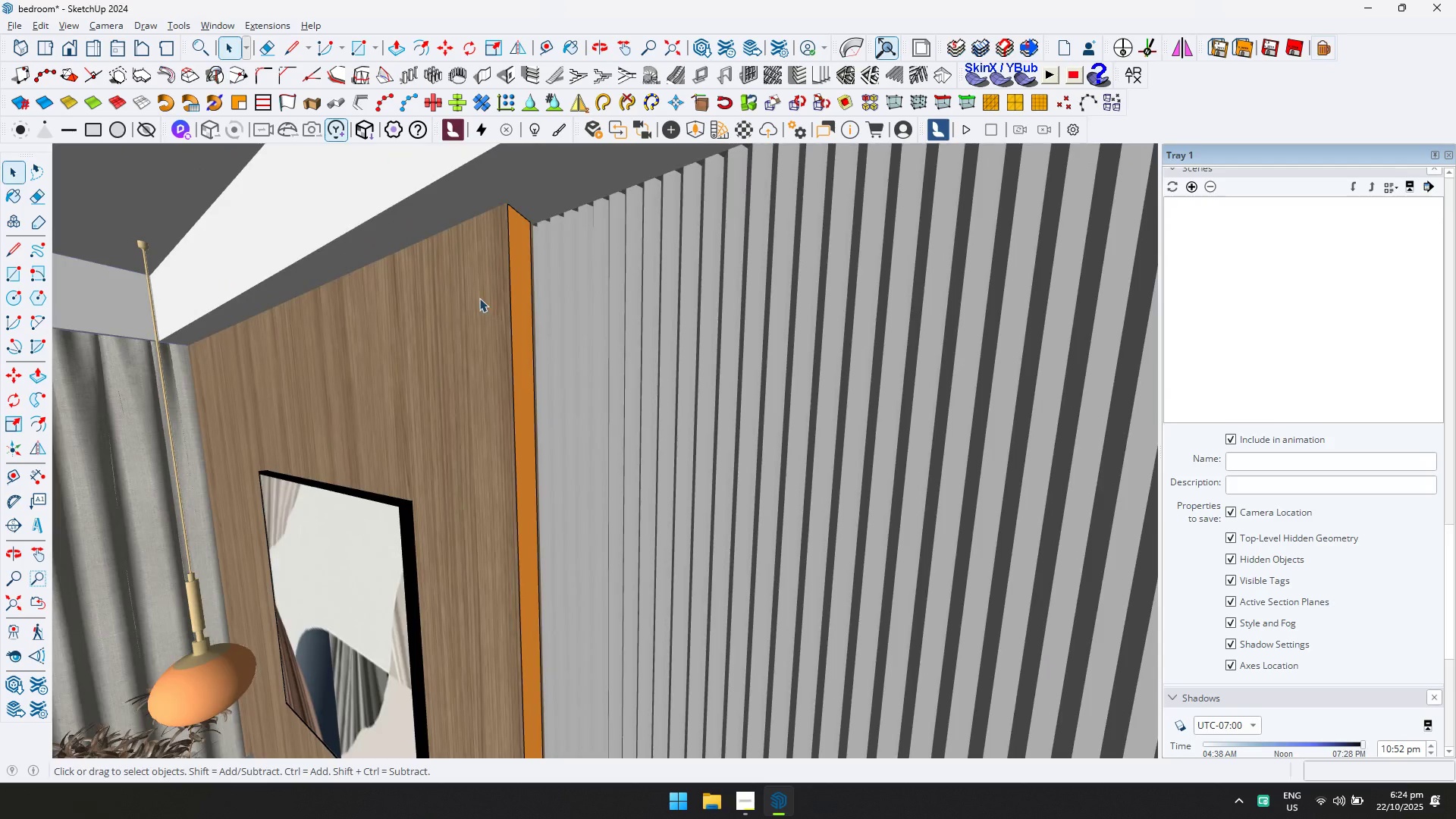 
double_click([479, 298])
 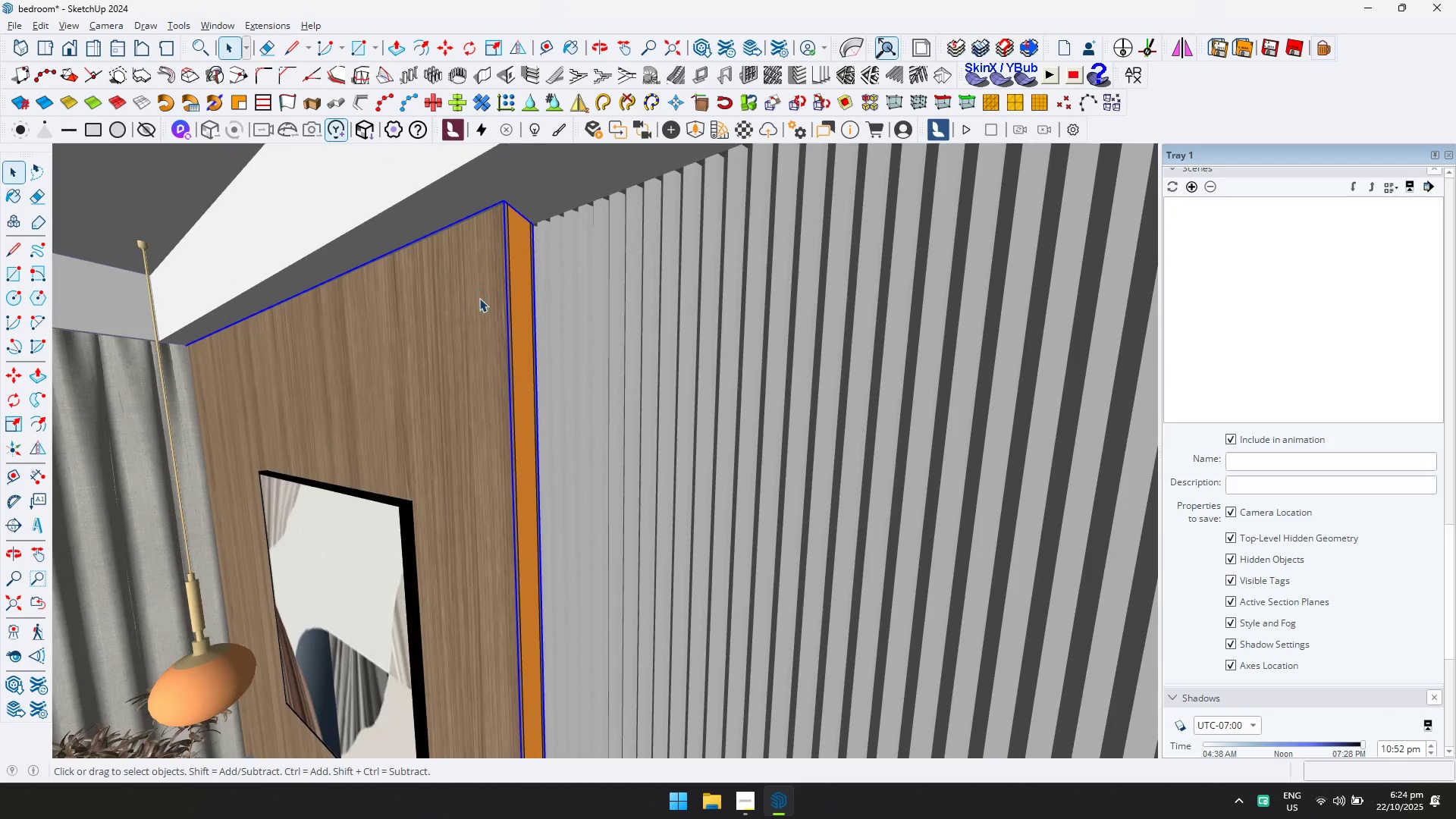 
triple_click([479, 298])
 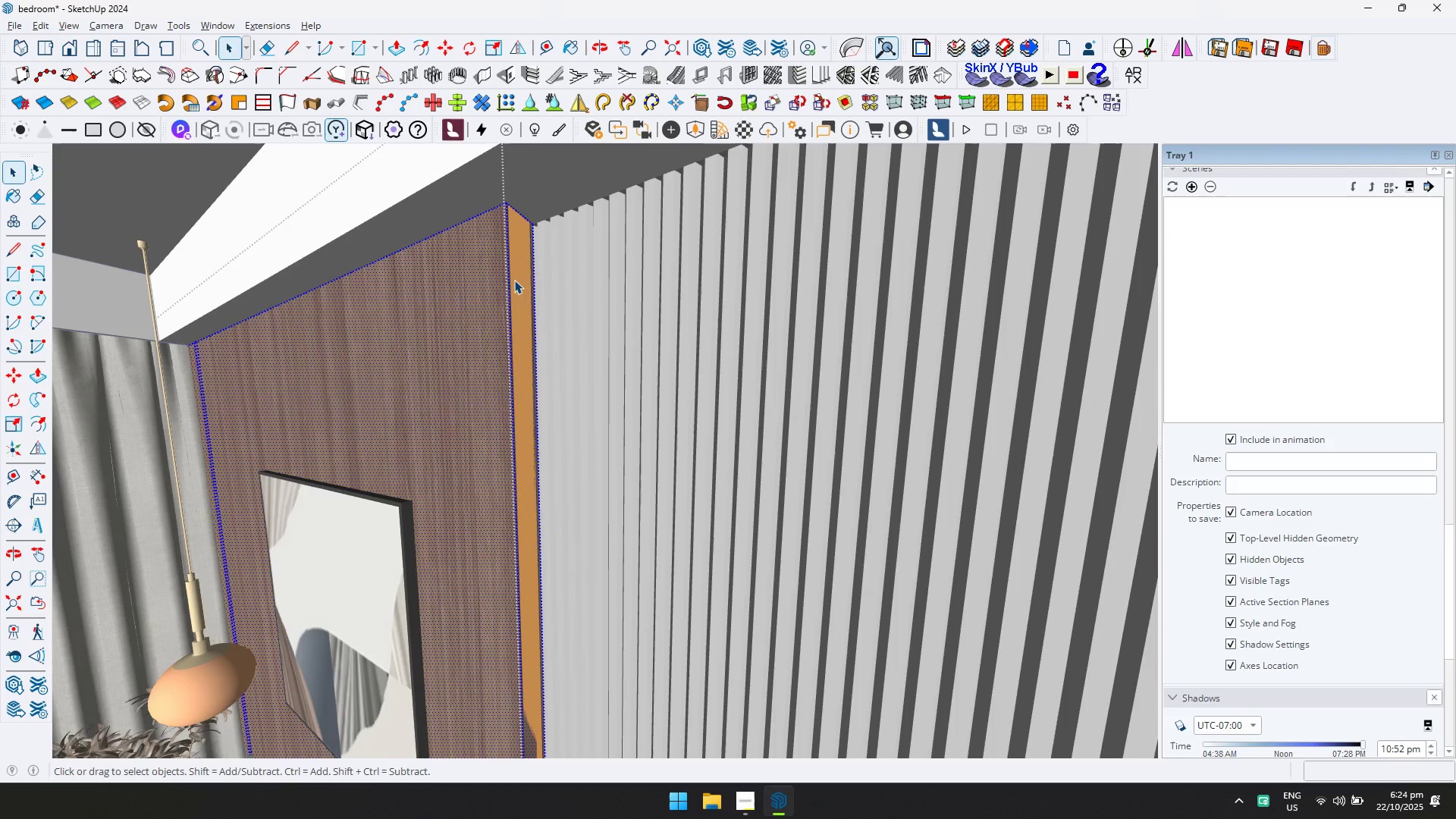 
triple_click([514, 280])
 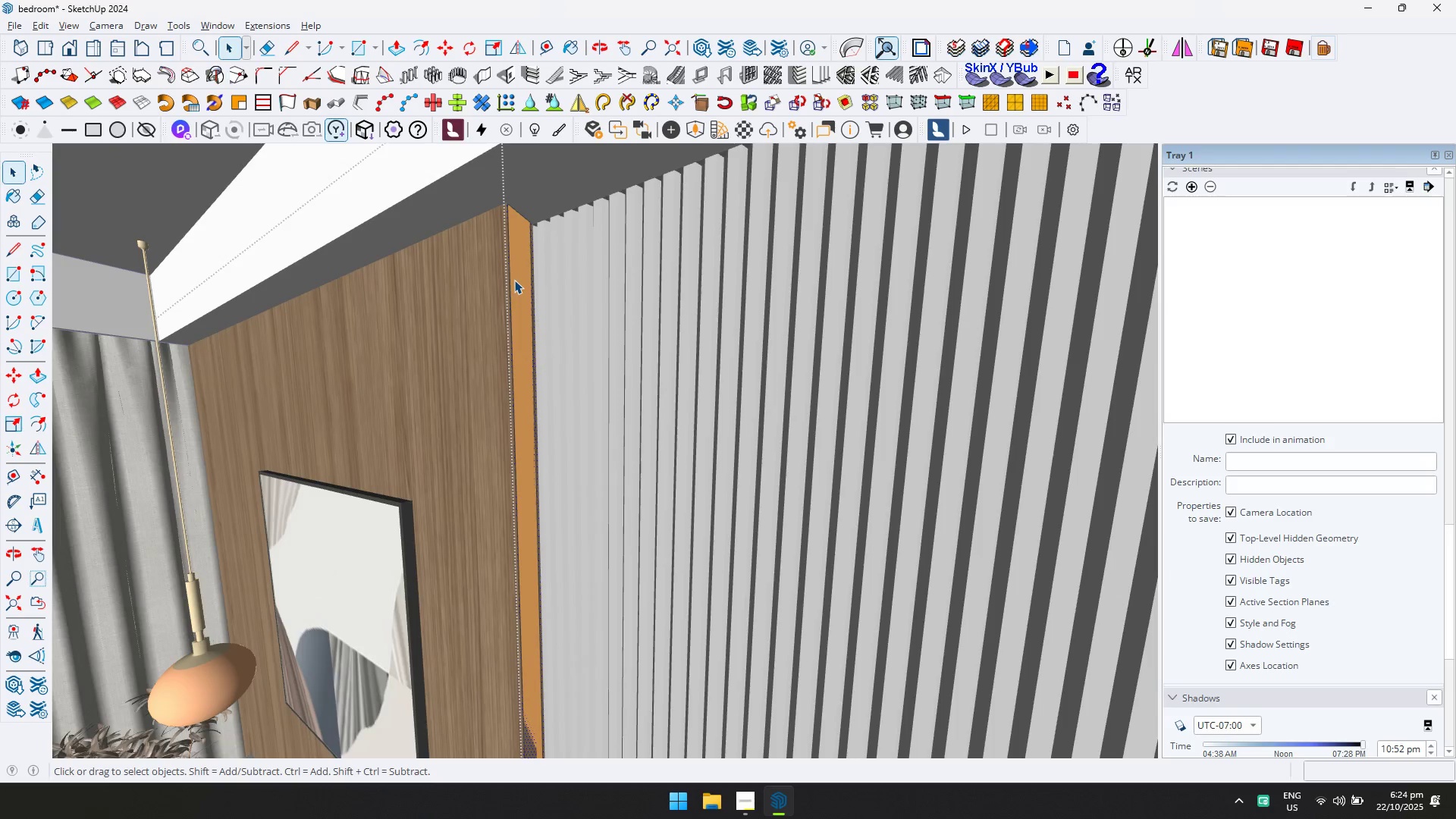 
key(Escape)
 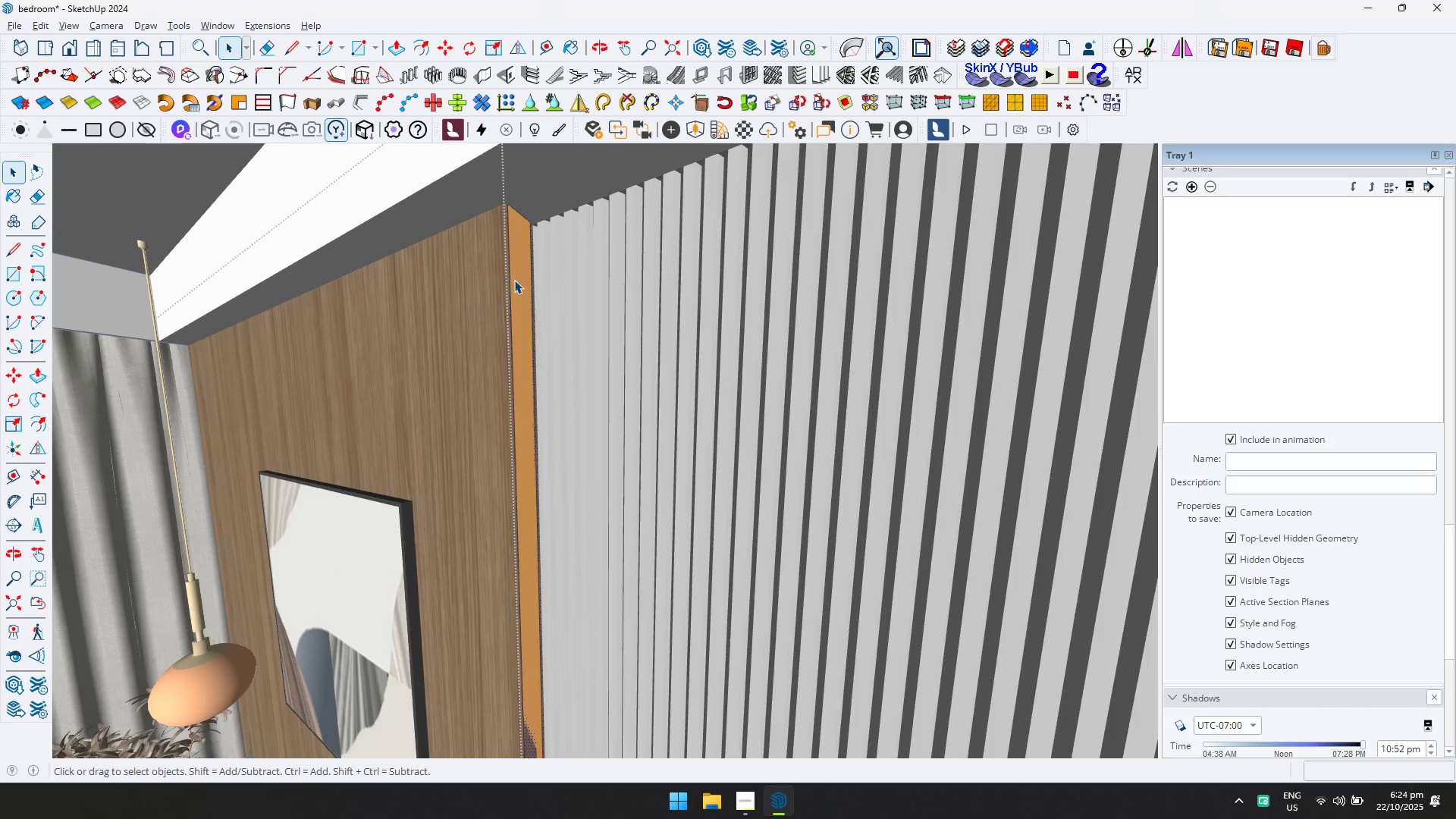 
triple_click([514, 280])
 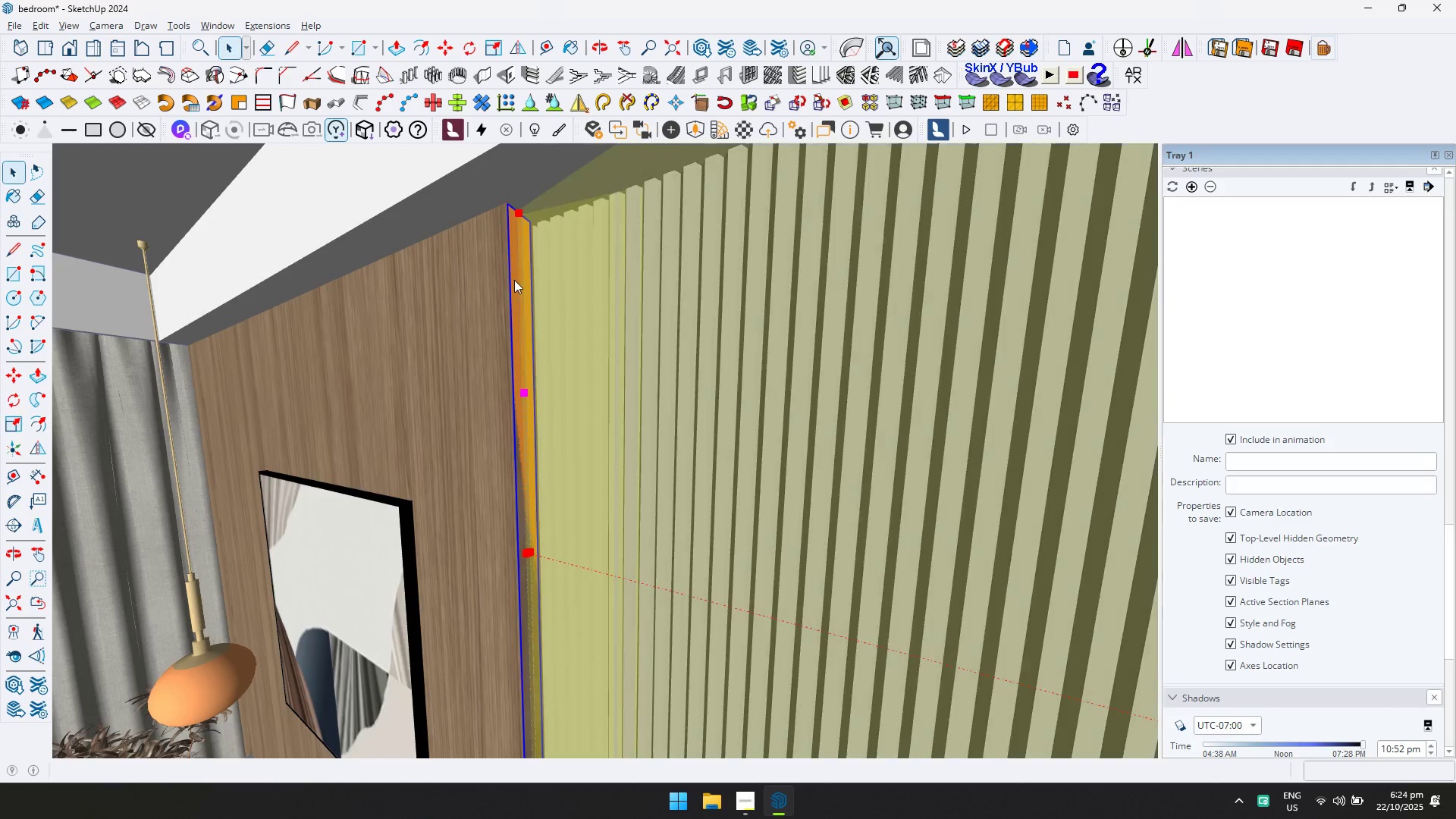 
triple_click([514, 280])
 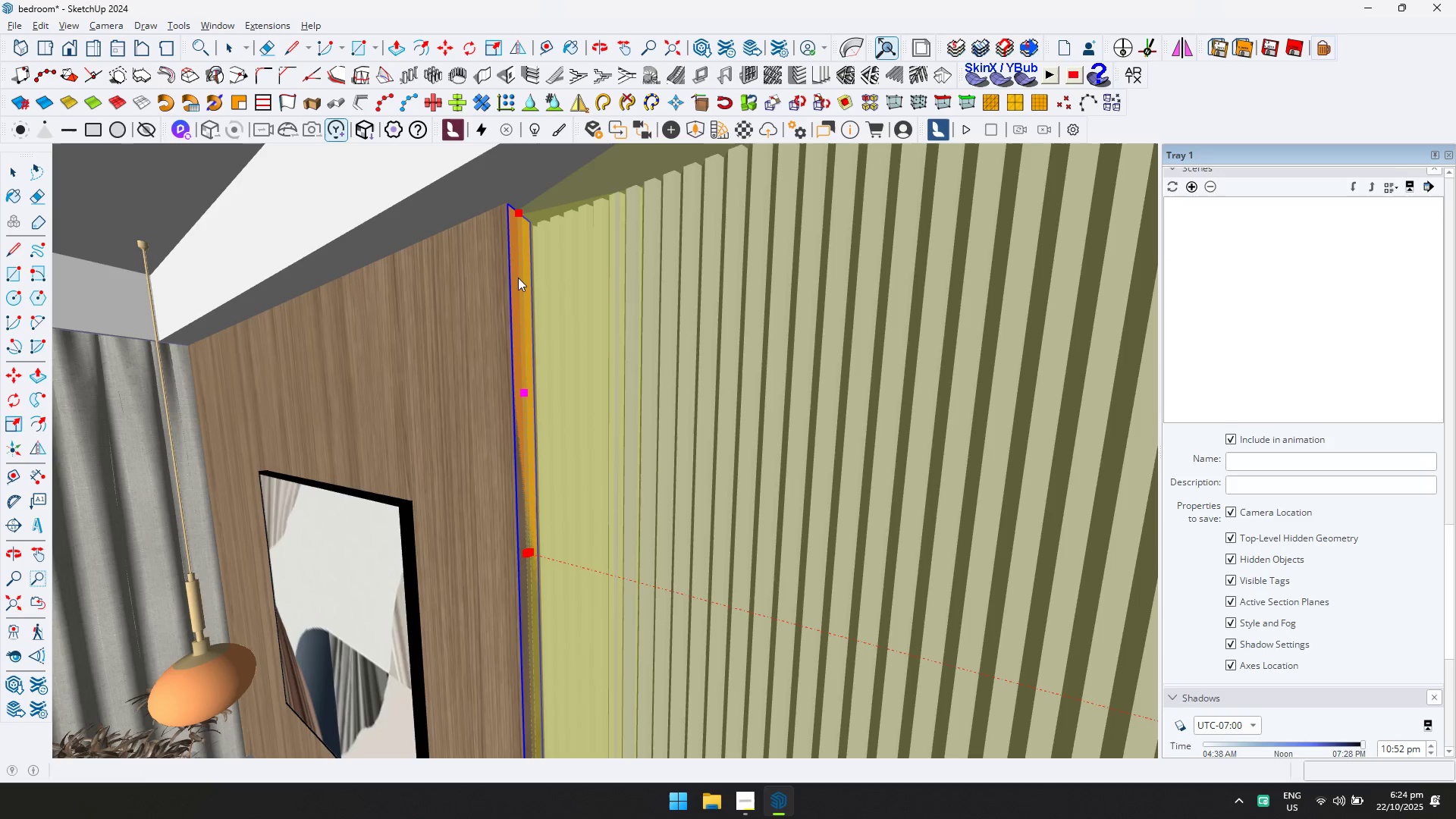 
scroll: coordinate [512, 325], scroll_direction: down, amount: 16.0
 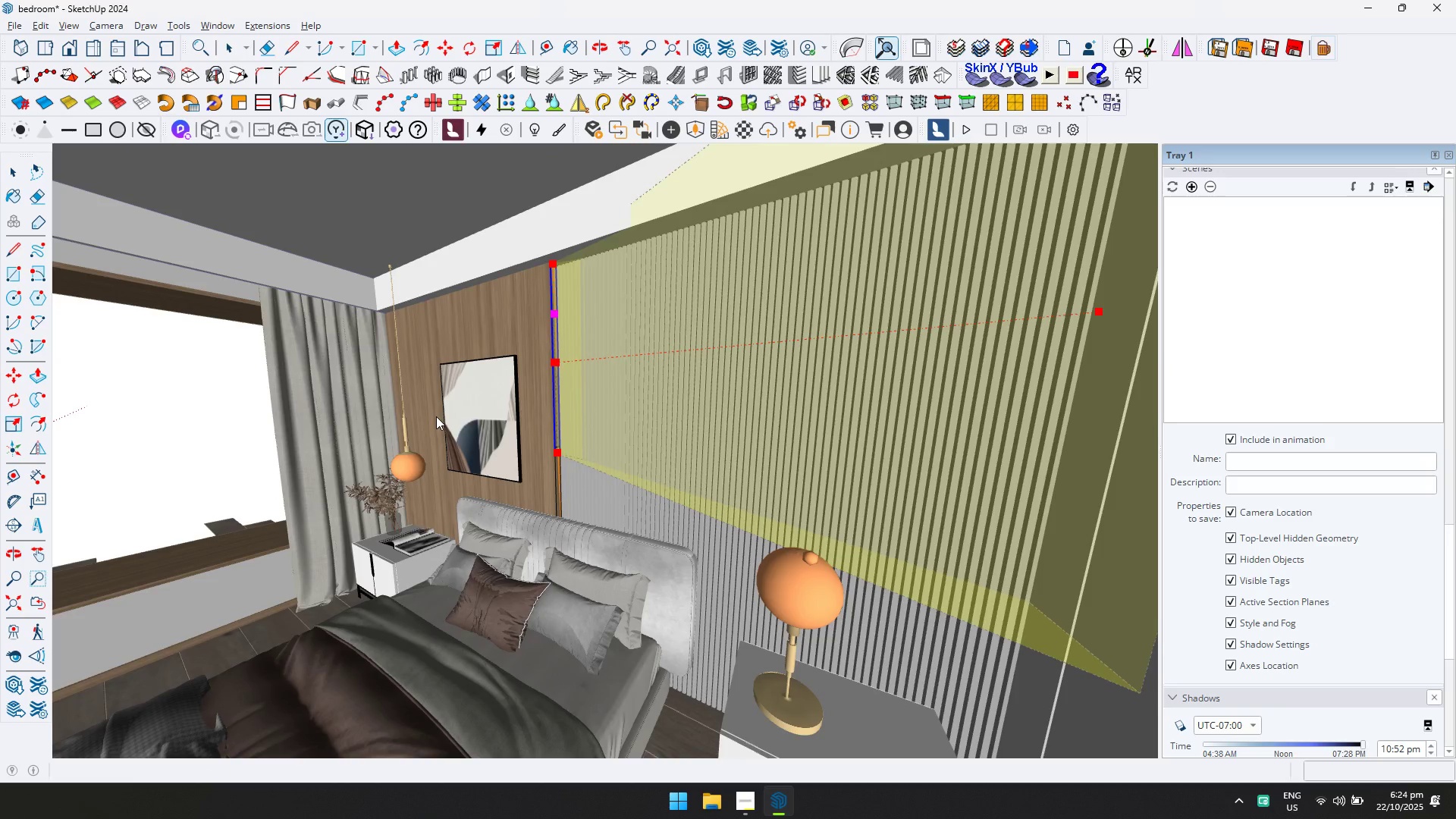 
key(Escape)
 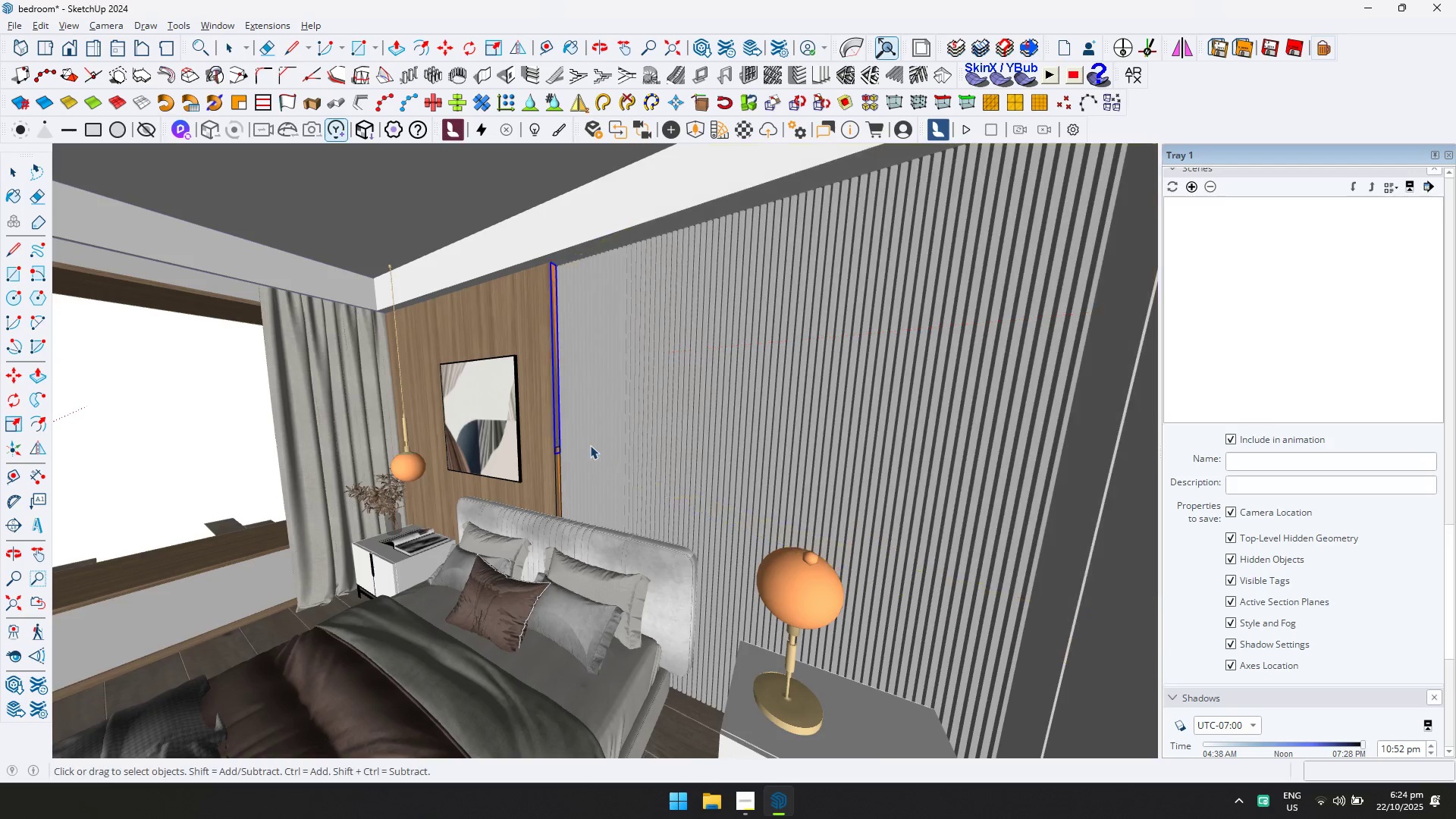 
key(Escape)
 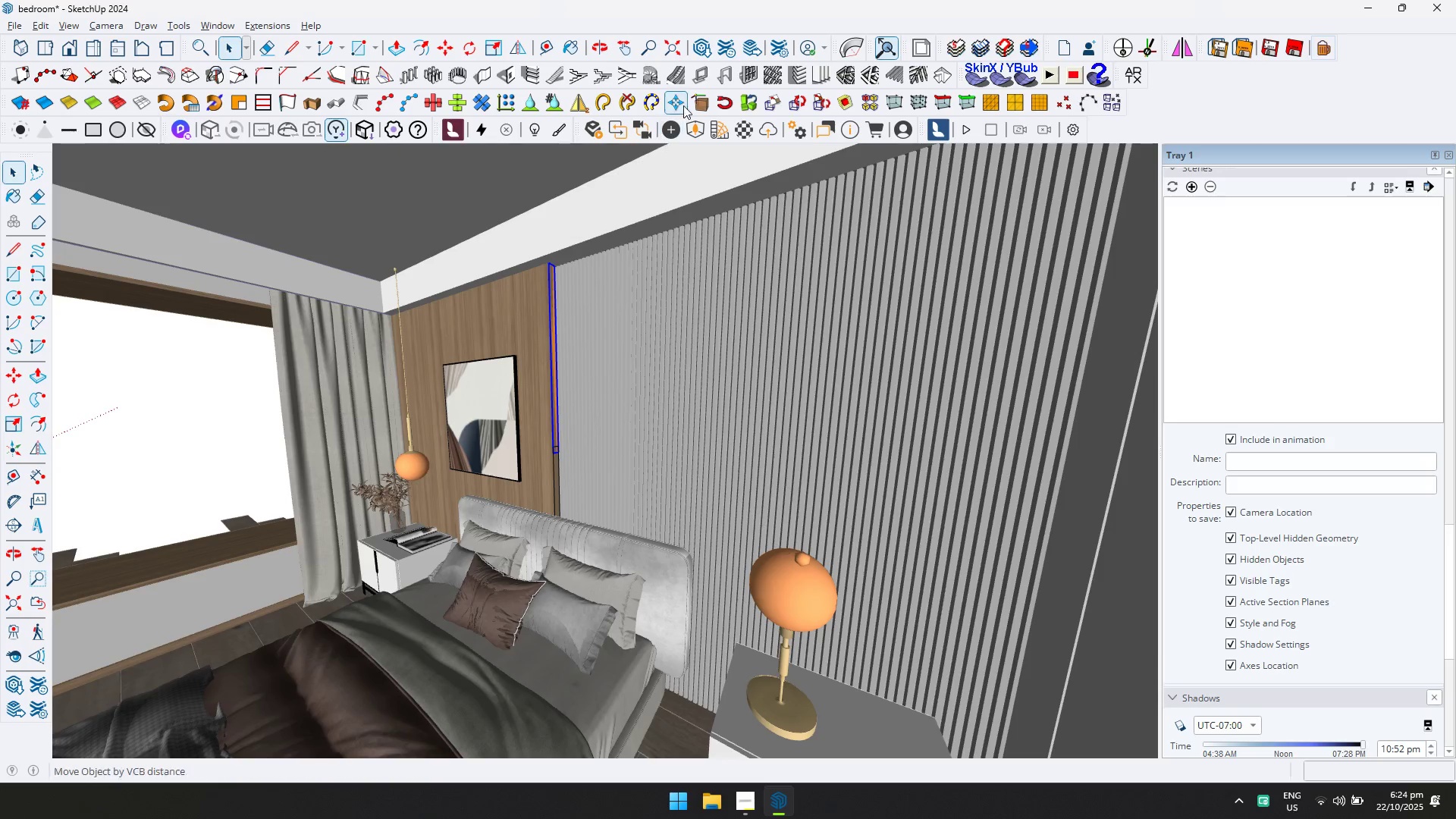 
left_click([671, 123])
 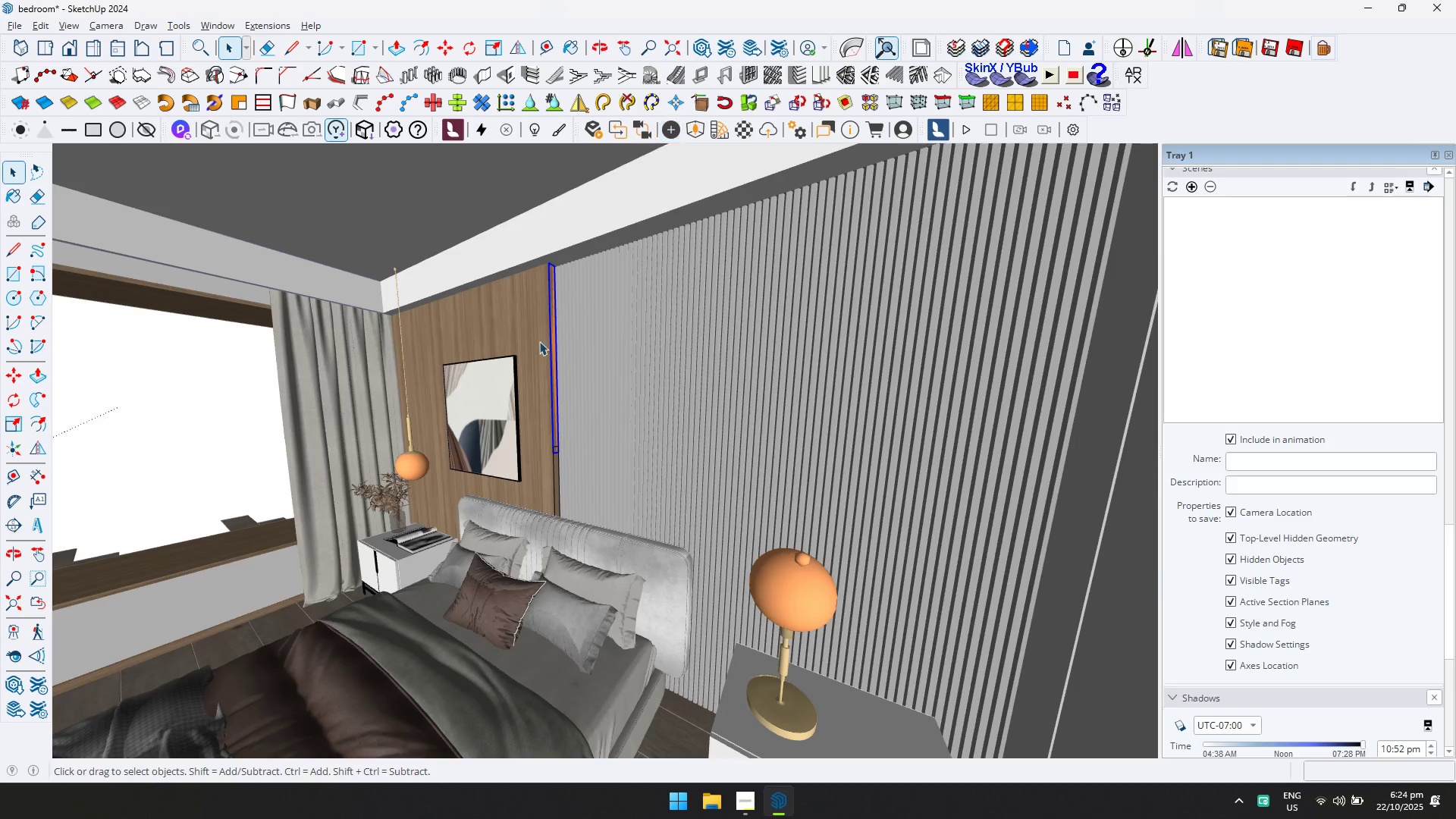 
scroll: coordinate [548, 352], scroll_direction: up, amount: 4.0
 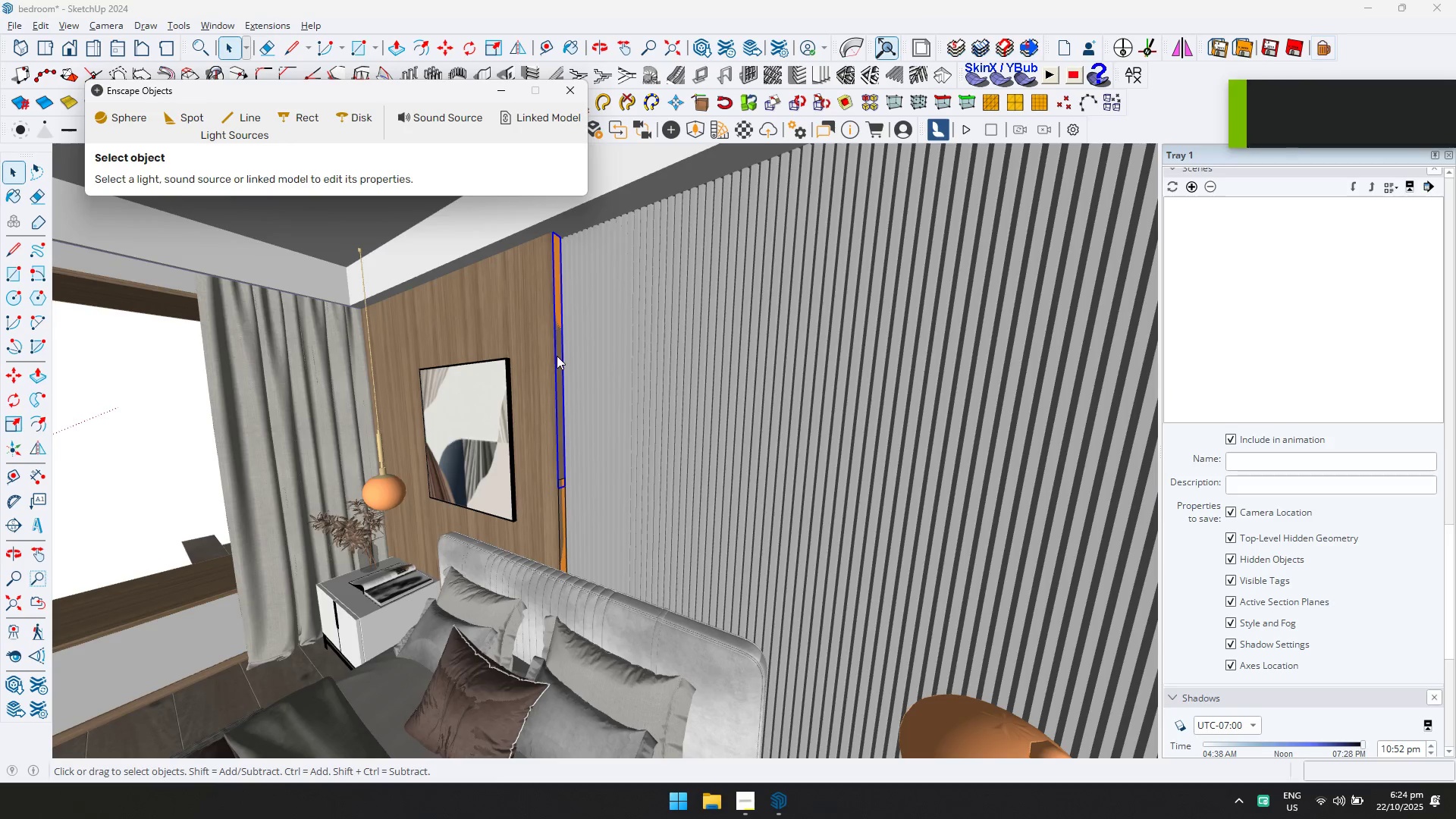 
left_click([557, 356])
 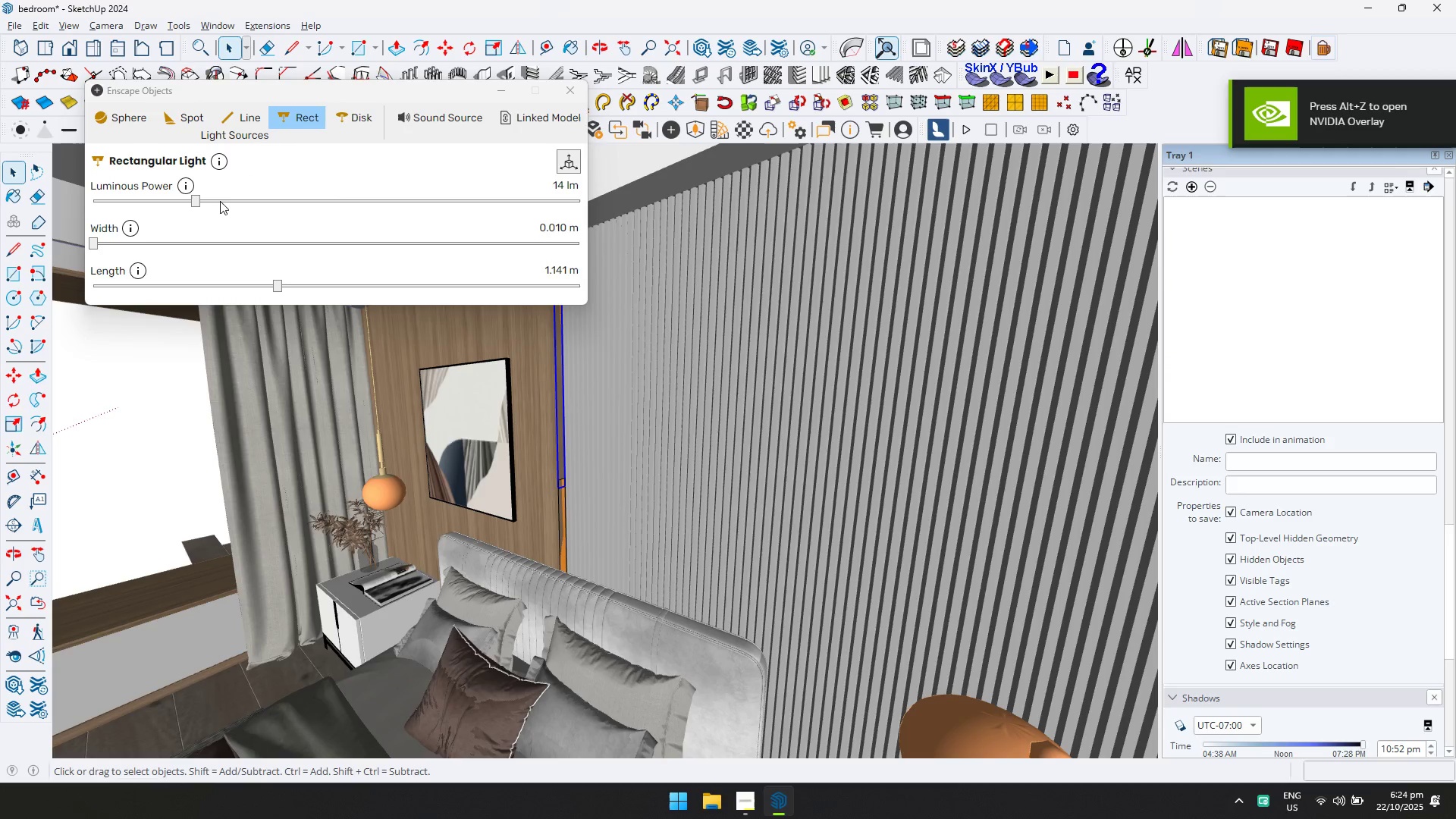 
left_click([220, 201])
 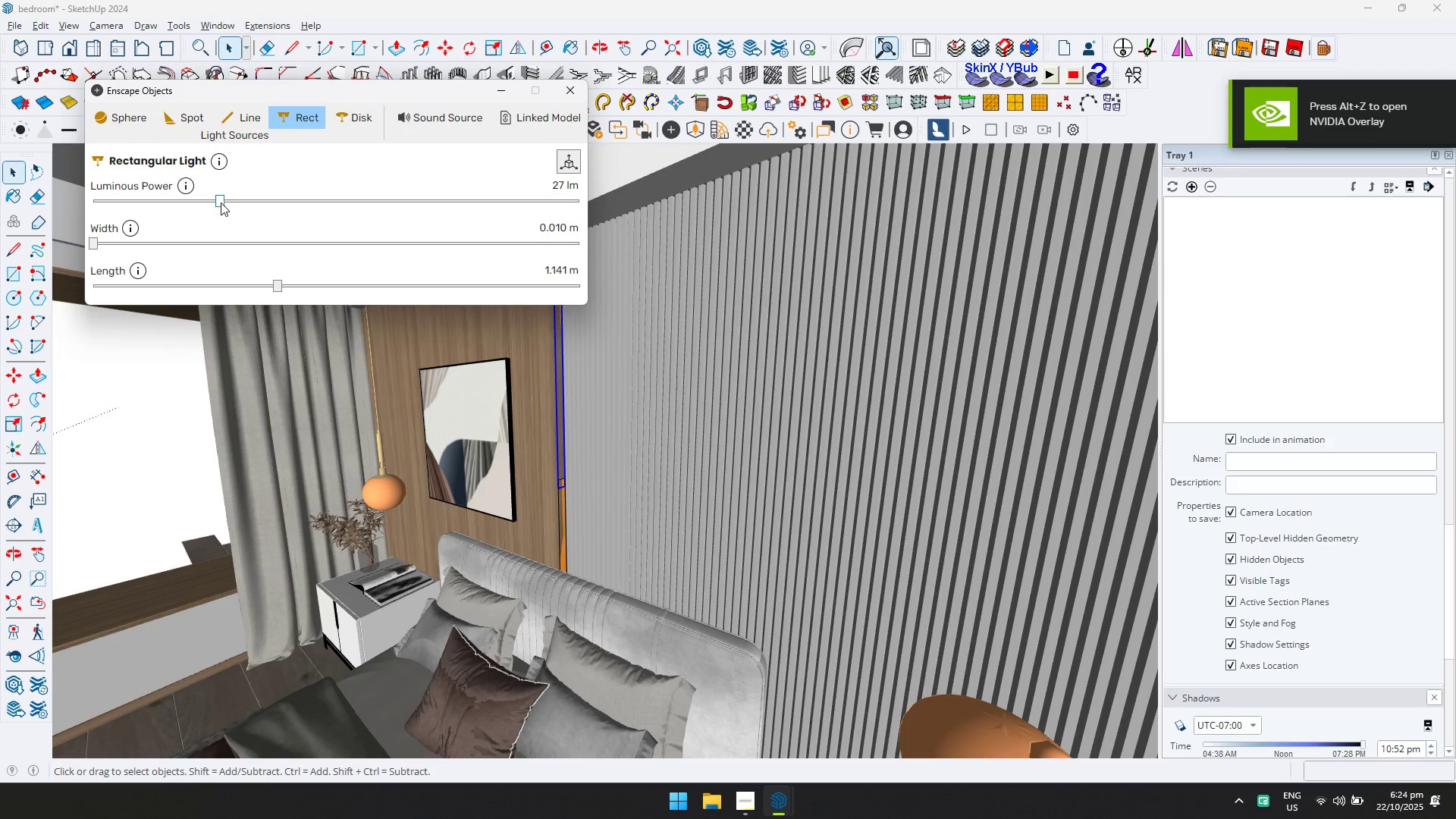 
left_click([232, 202])
 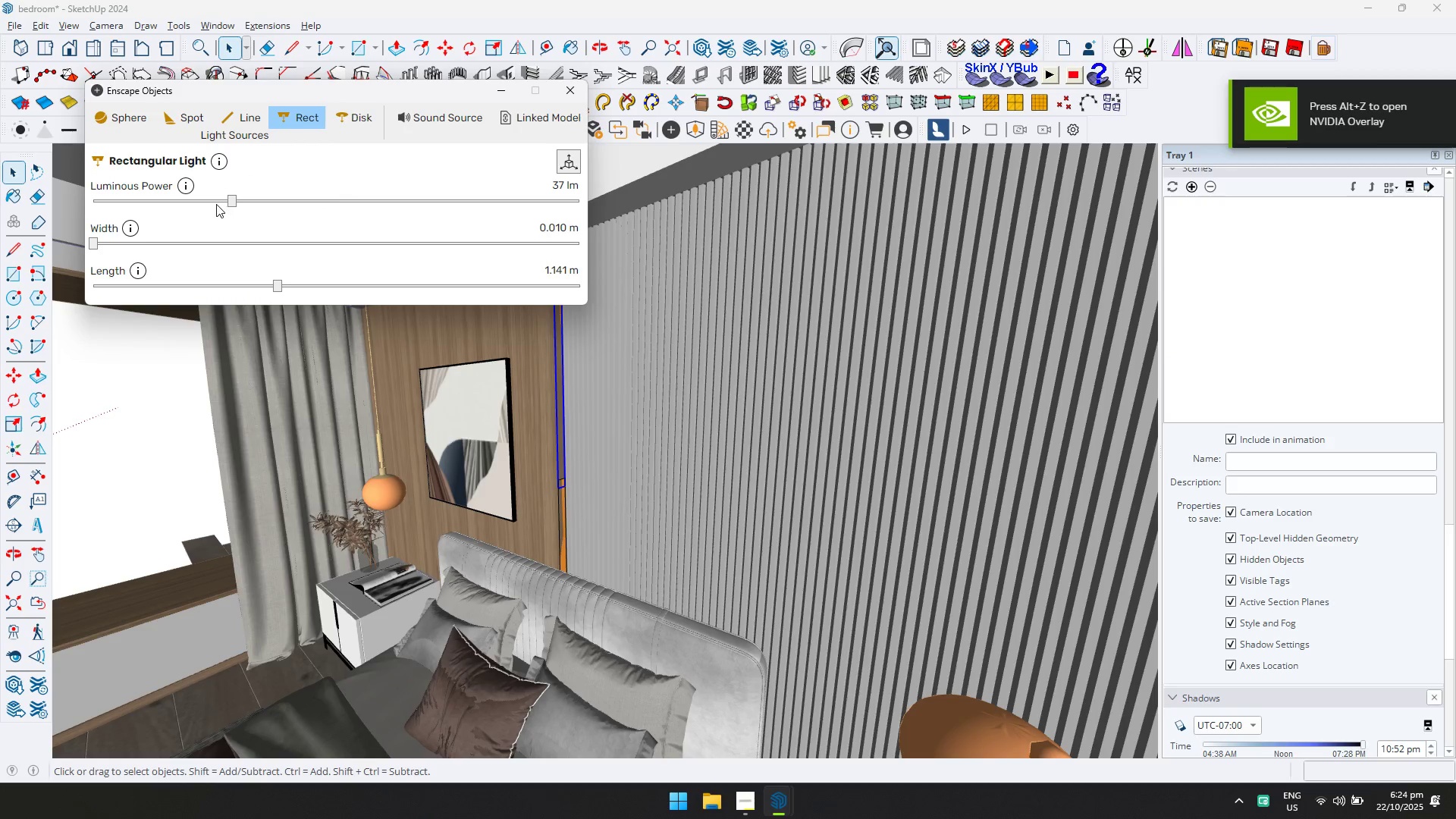 
left_click([212, 201])
 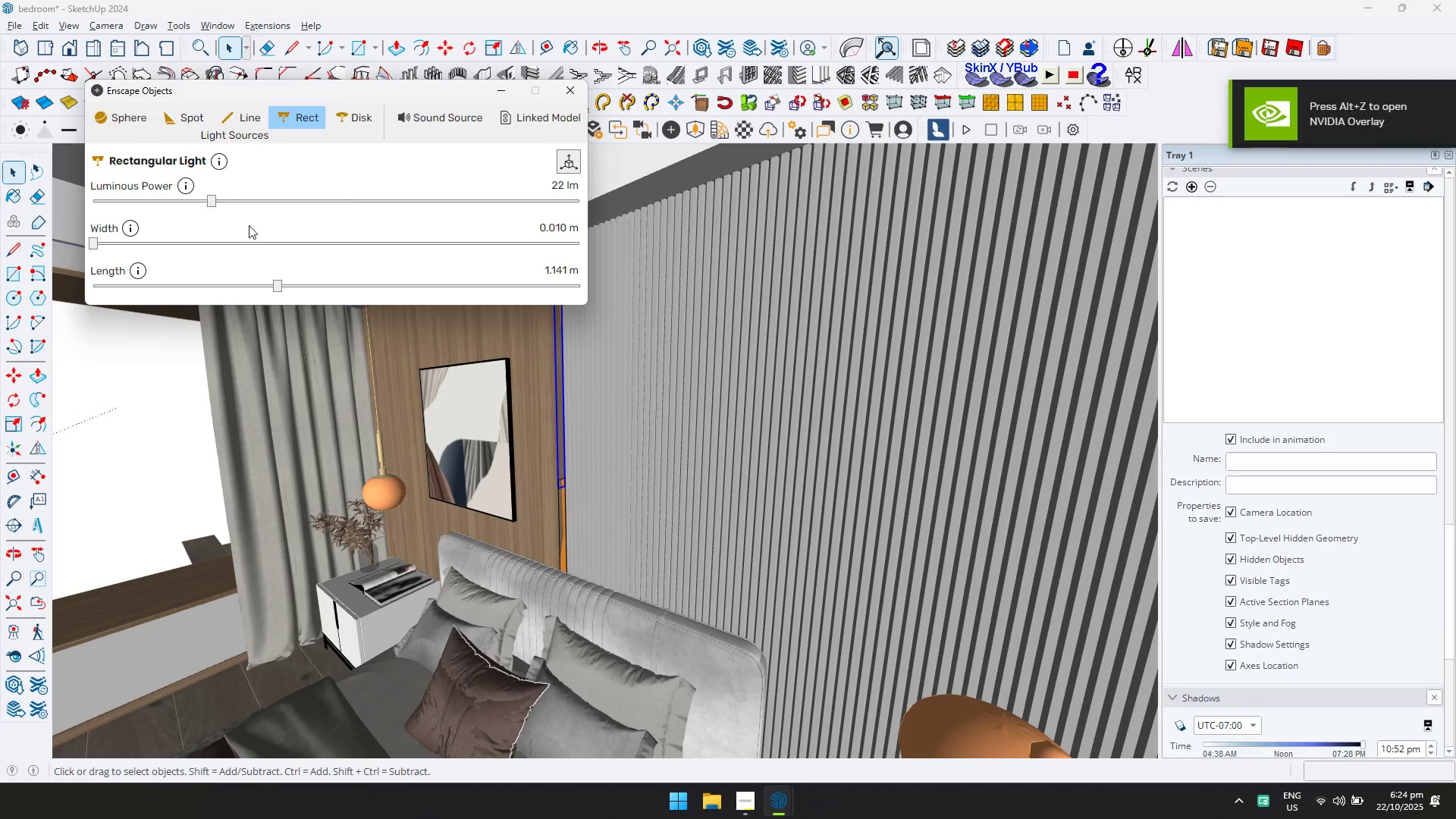 
key(Escape)
 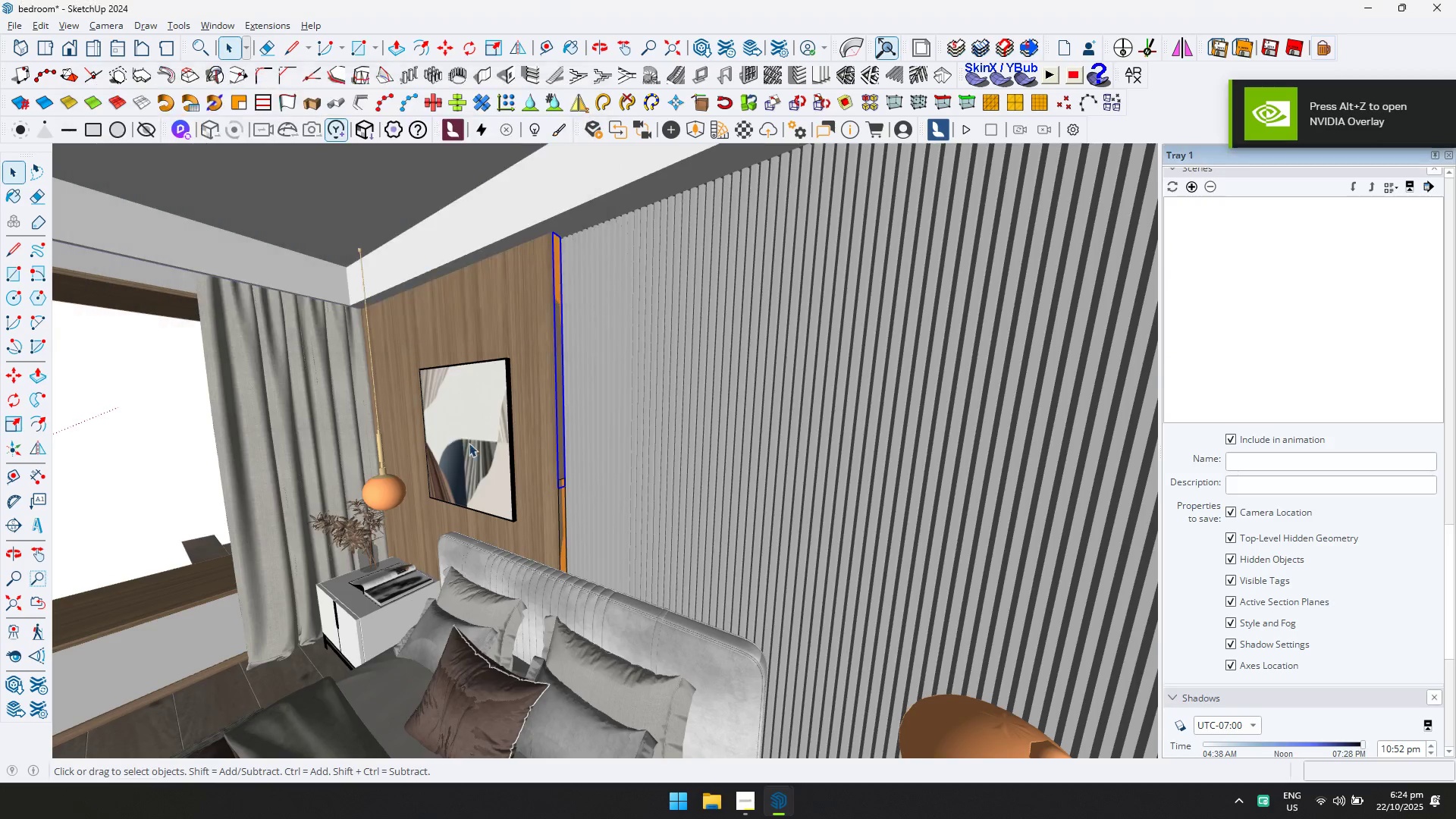 
key(Escape)
 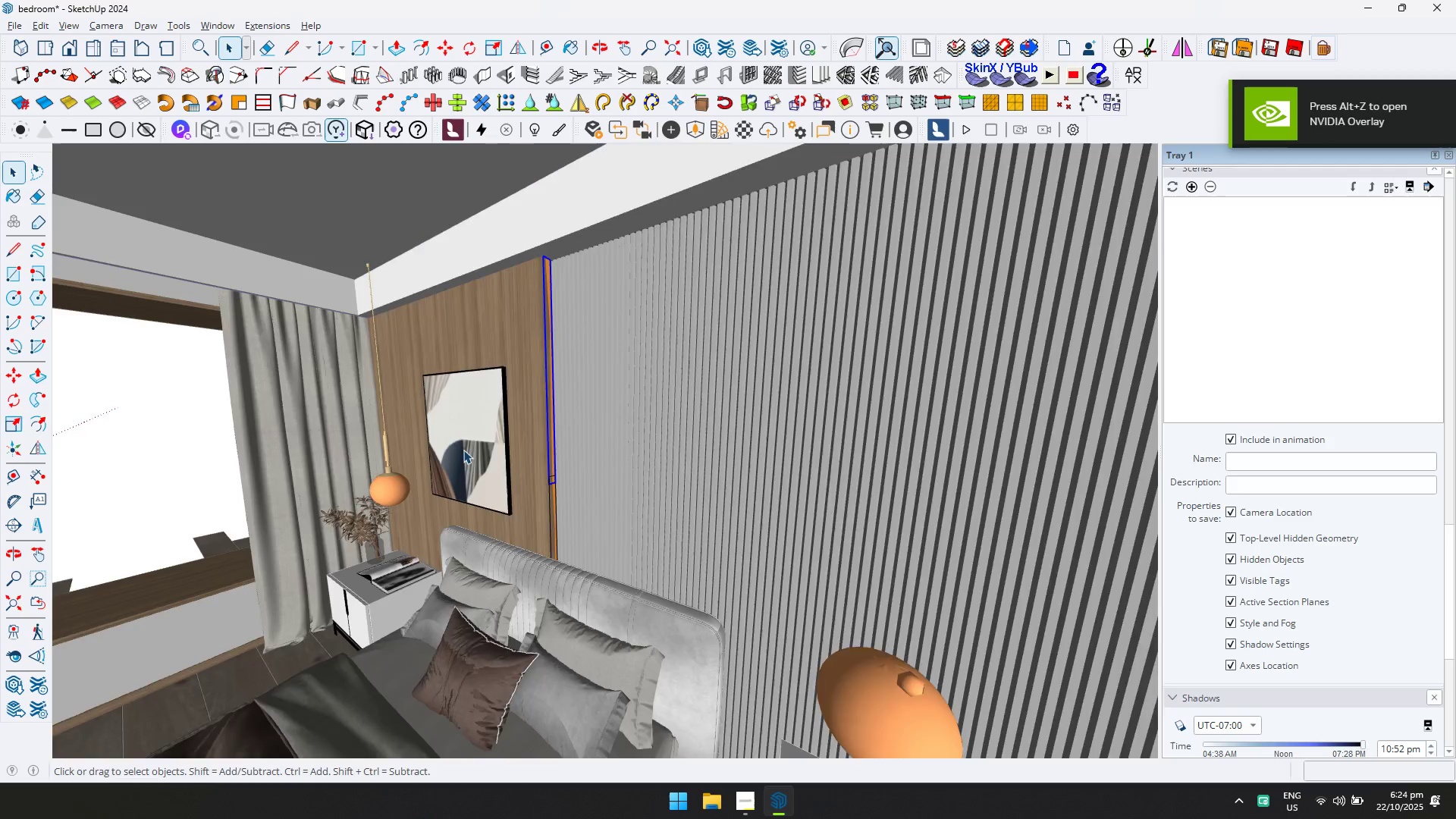 
scroll: coordinate [457, 451], scroll_direction: down, amount: 4.0
 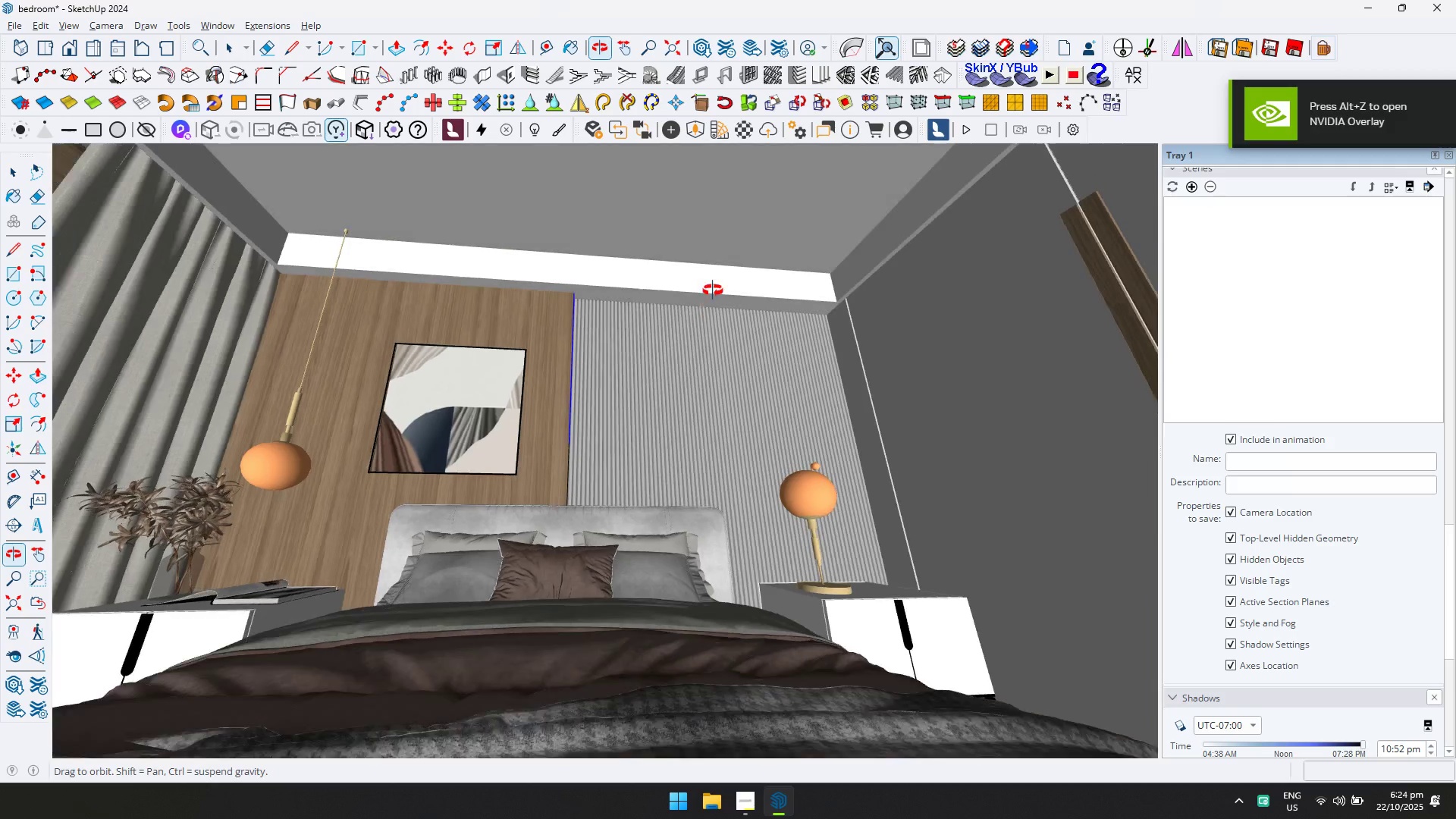 
scroll: coordinate [721, 378], scroll_direction: up, amount: 6.0
 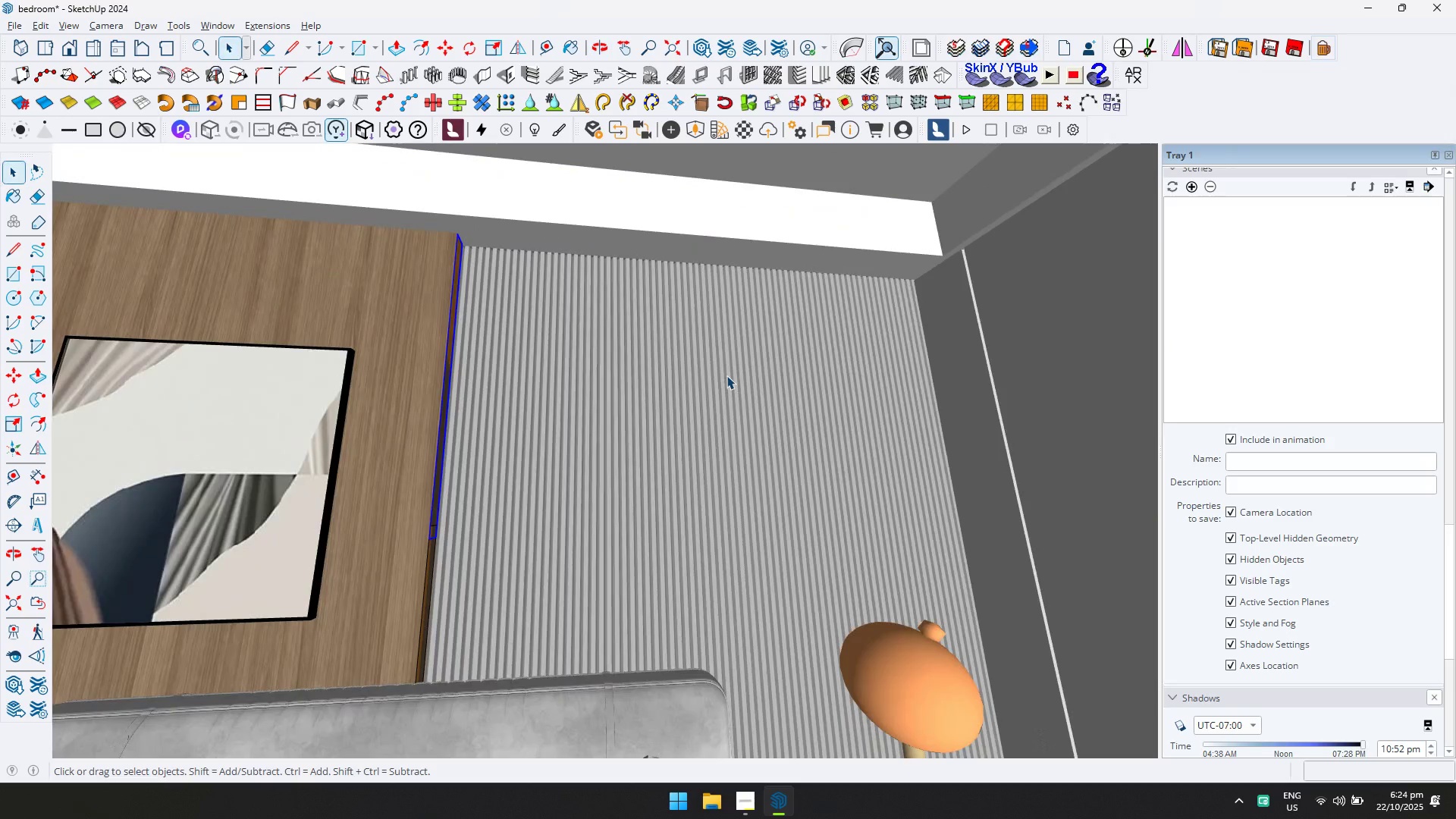 
double_click([726, 375])
 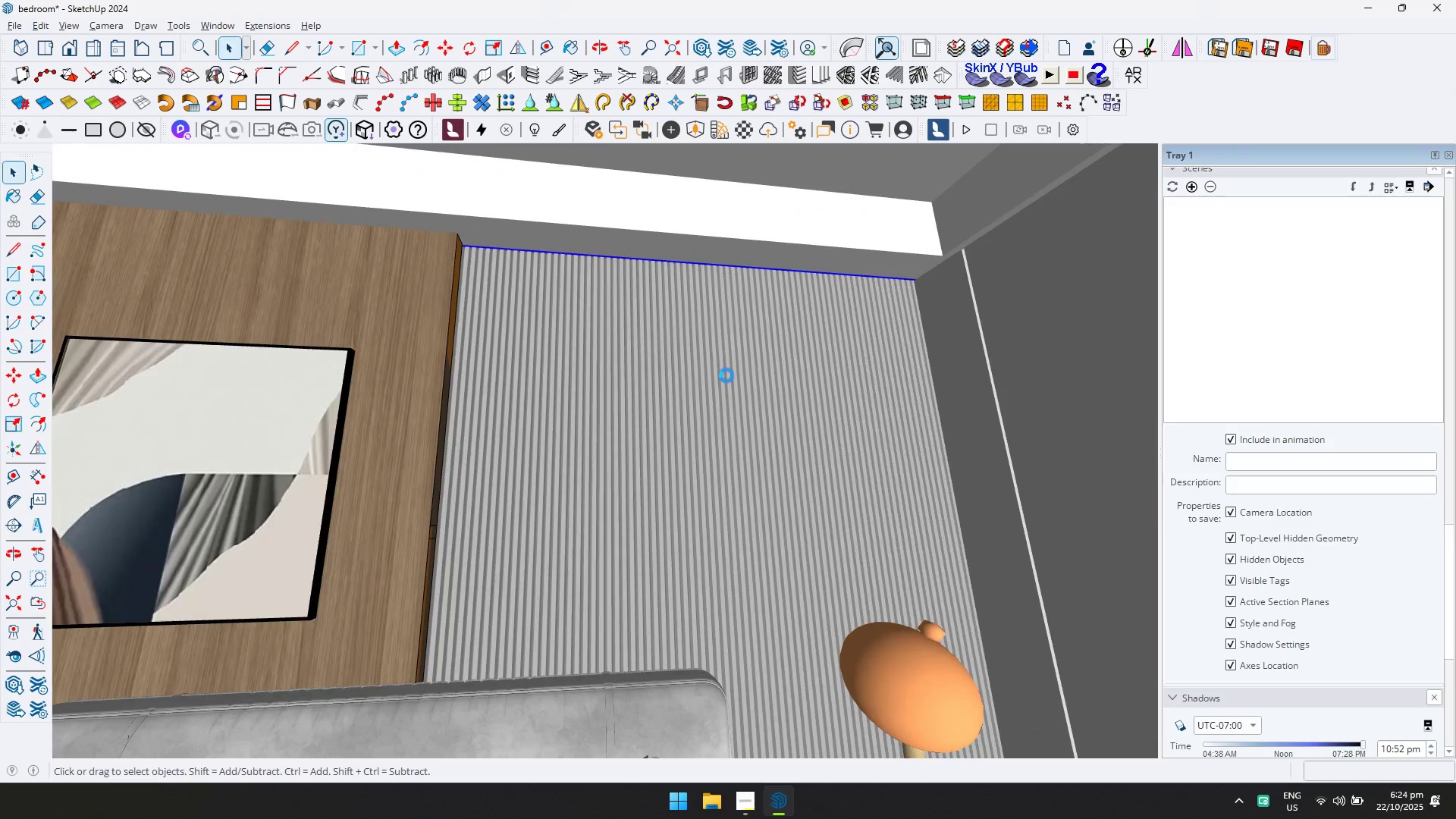 
triple_click([726, 375])
 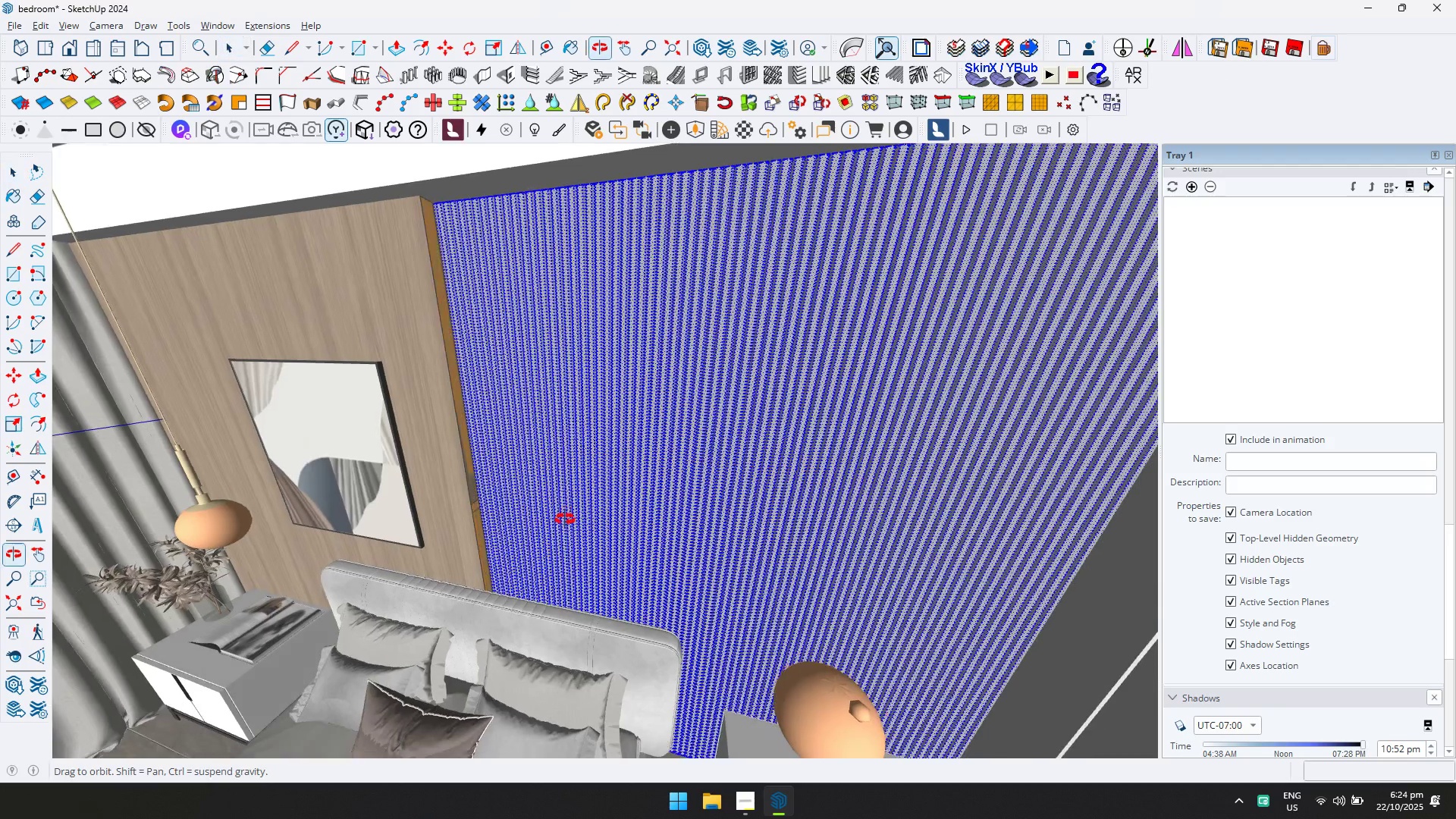 
scroll: coordinate [444, 284], scroll_direction: down, amount: 5.0
 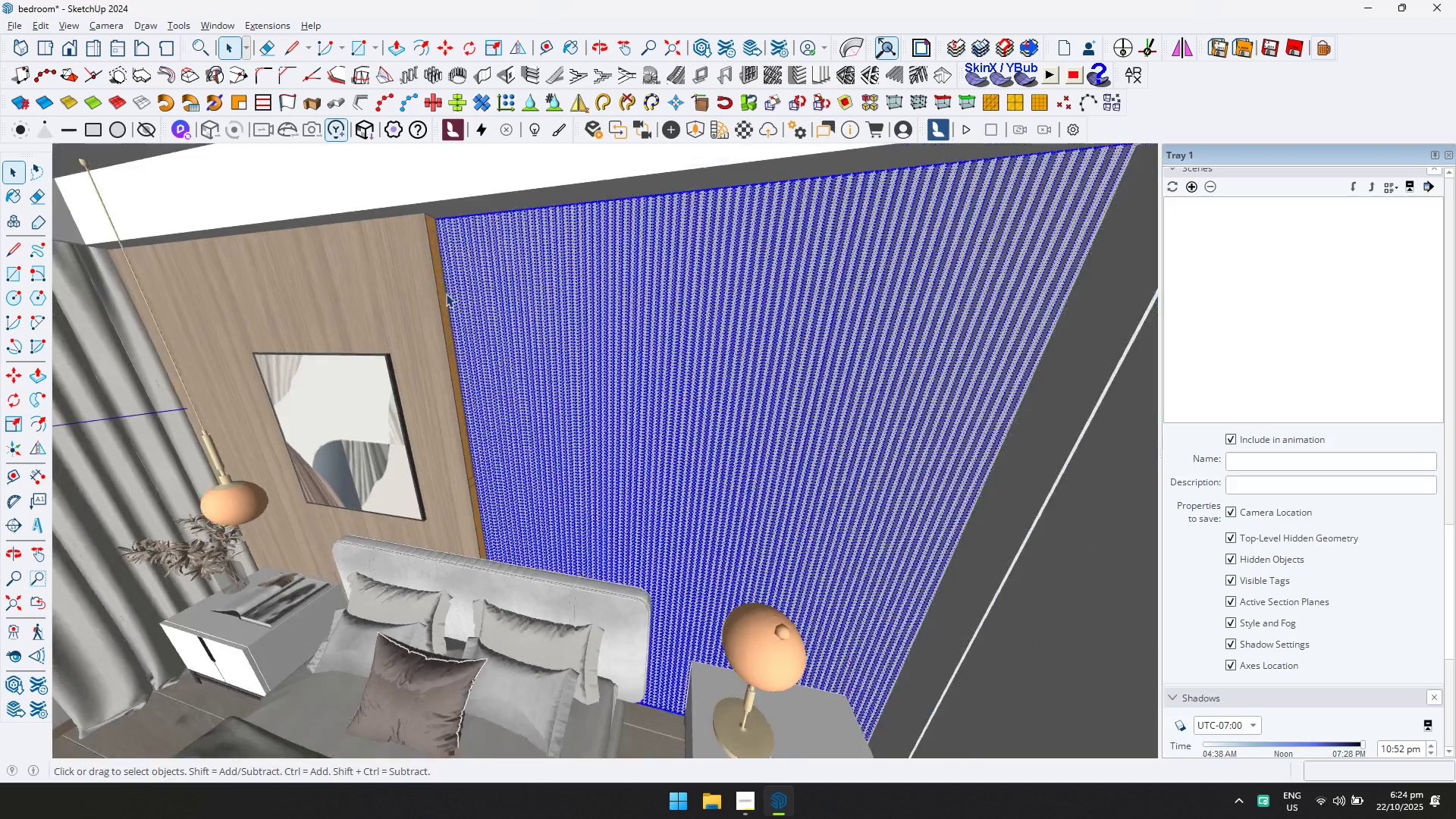 
key(Escape)
 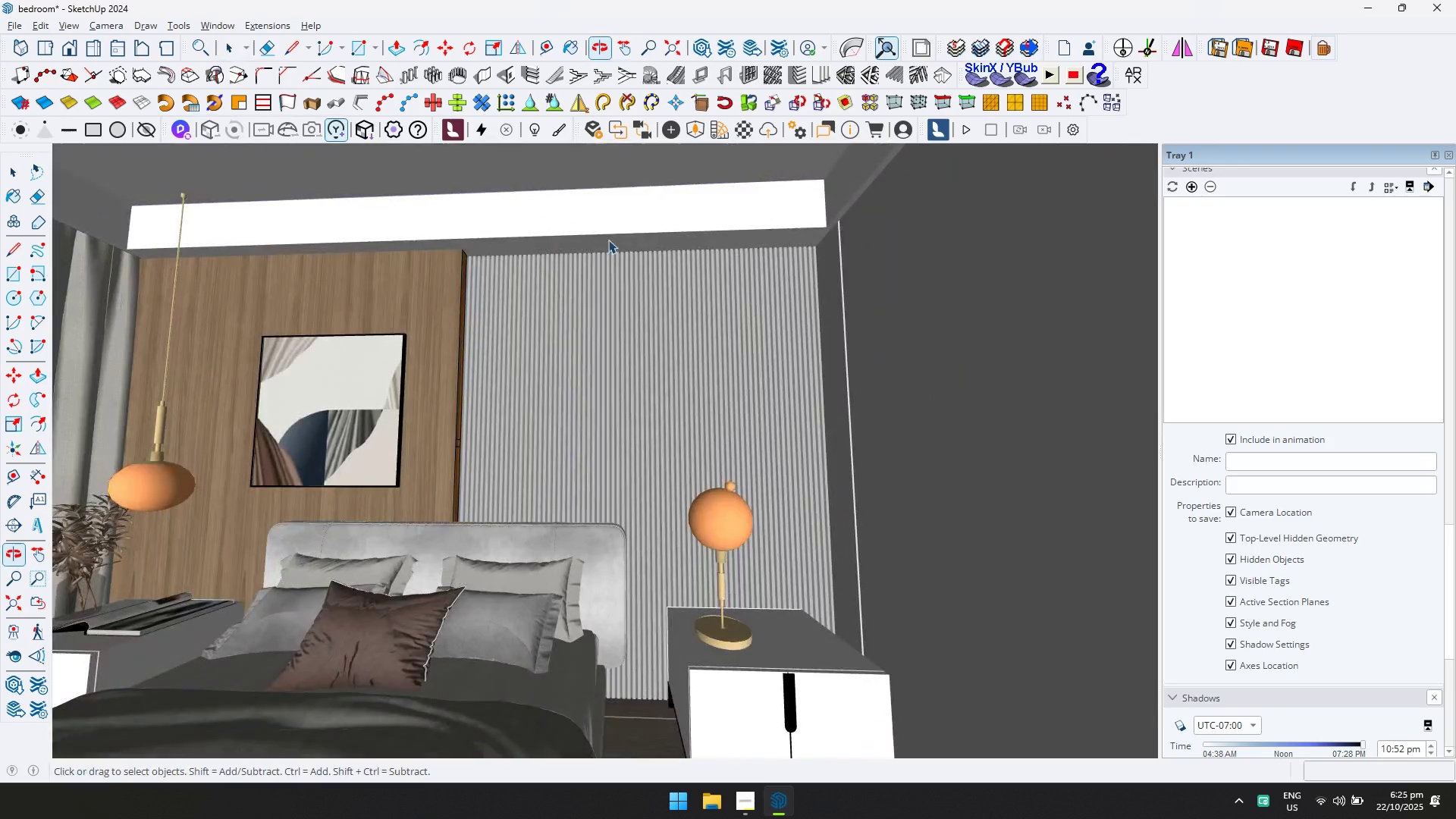 
scroll: coordinate [645, 356], scroll_direction: down, amount: 5.0
 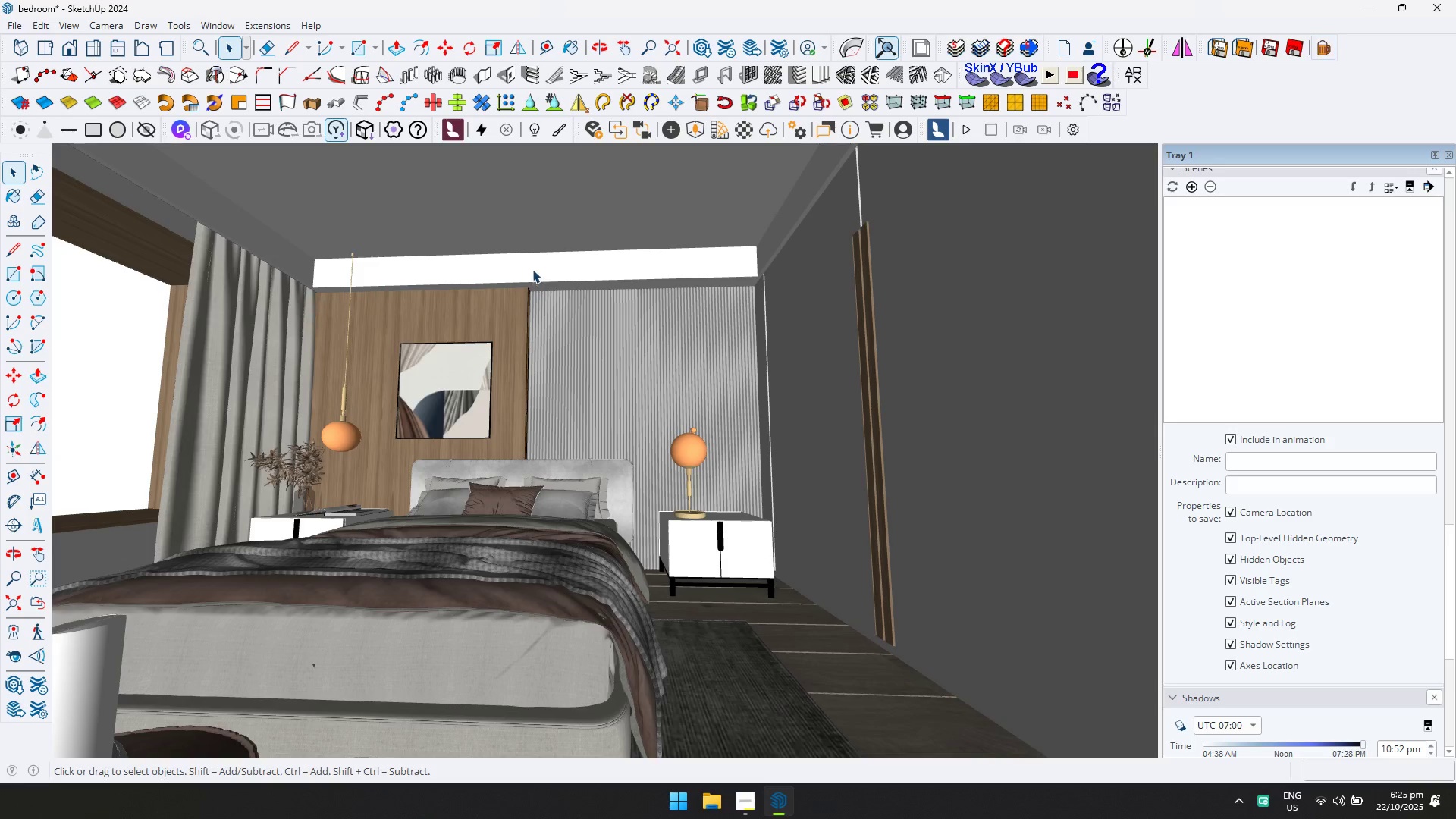 
double_click([532, 269])
 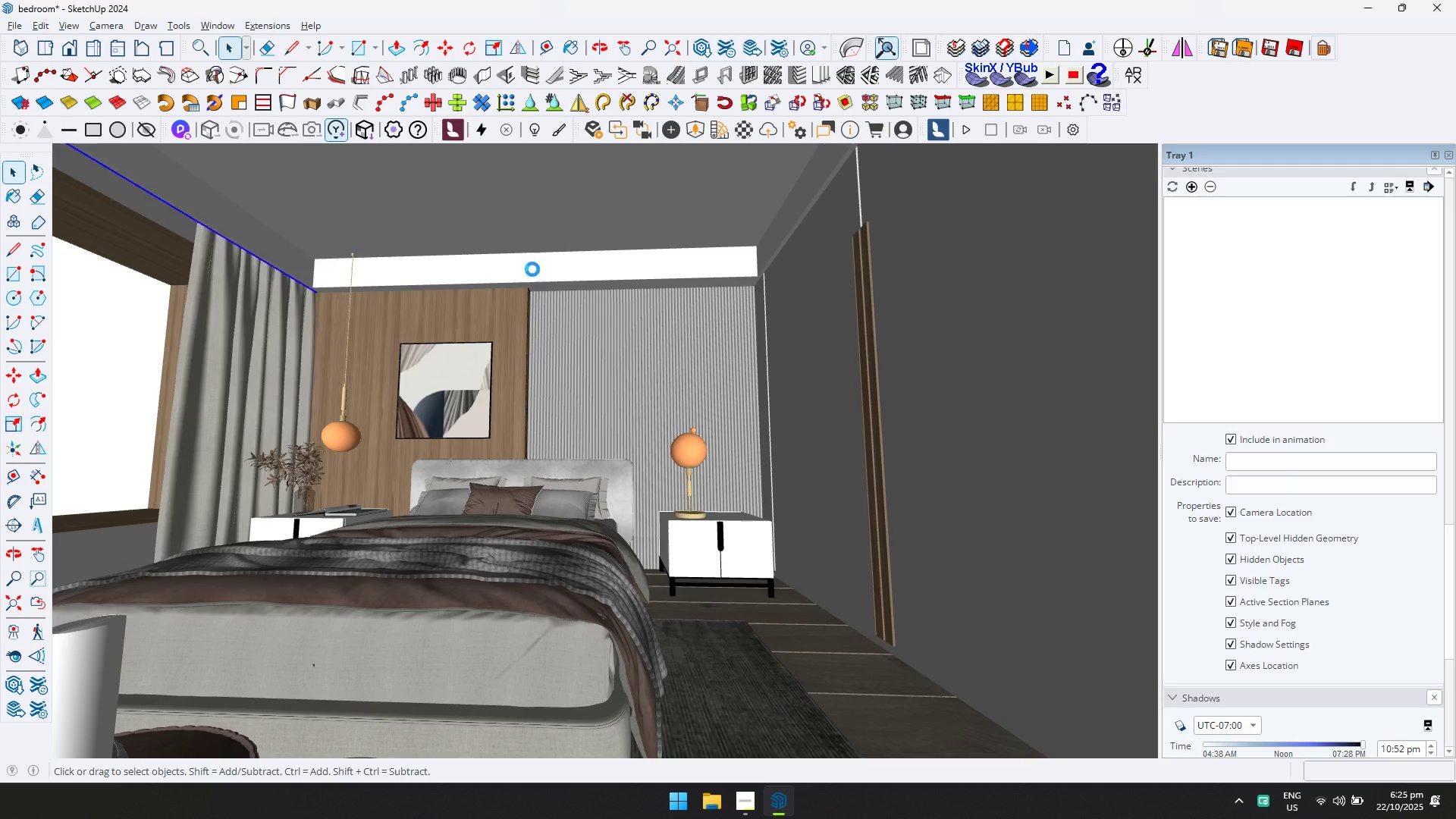 
triple_click([532, 269])
 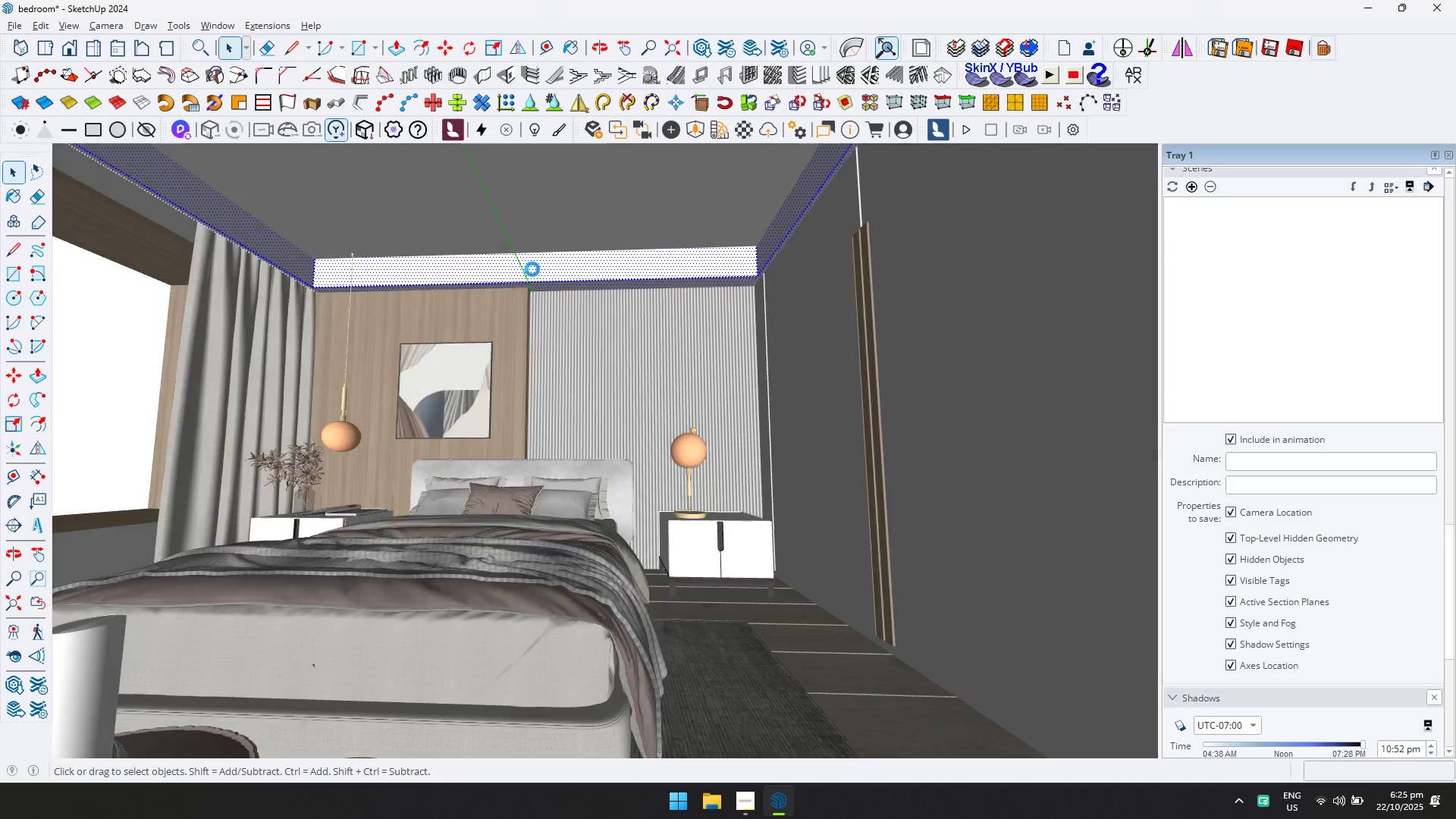 
triple_click([532, 269])
 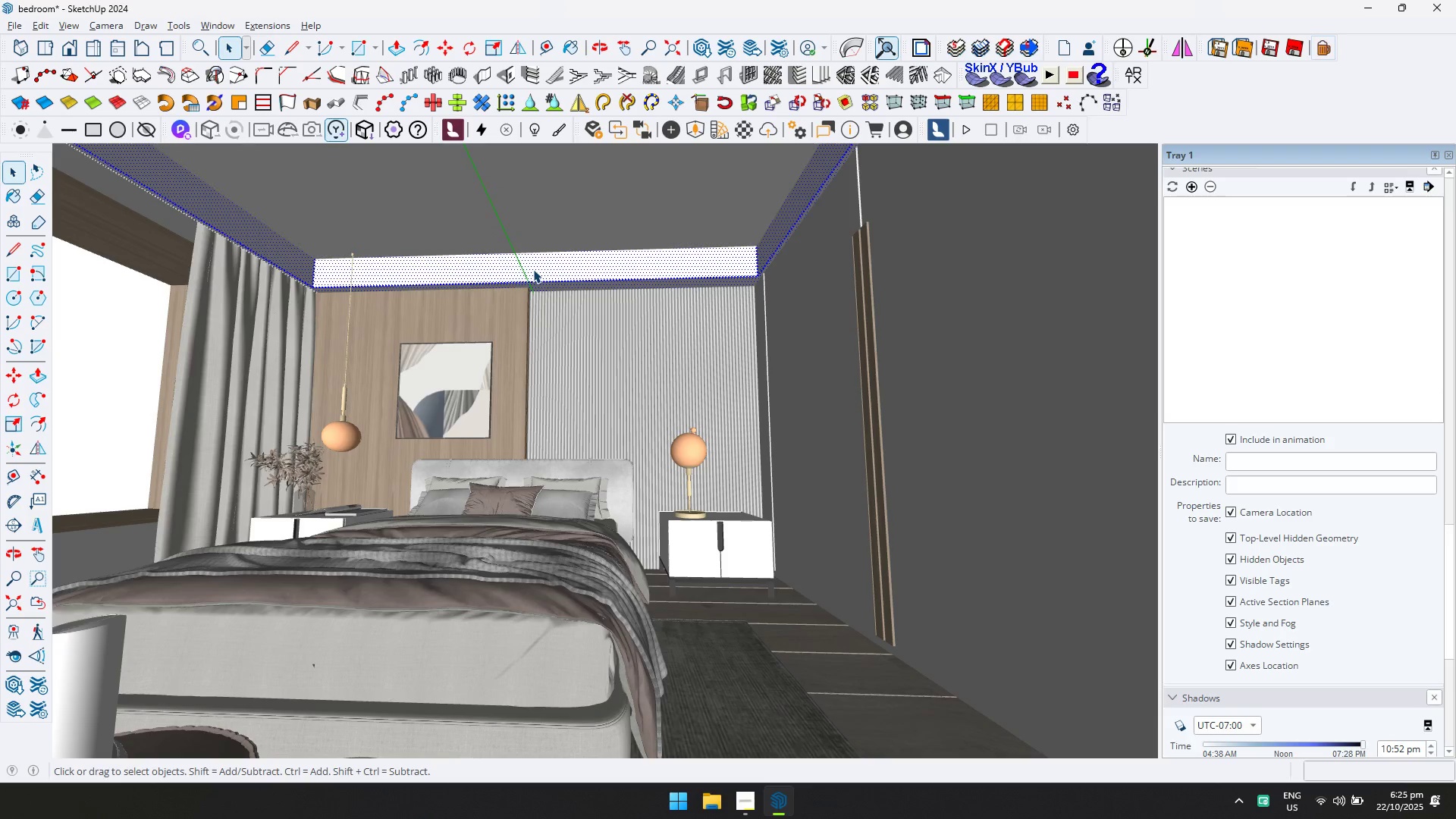 
type(dd)
 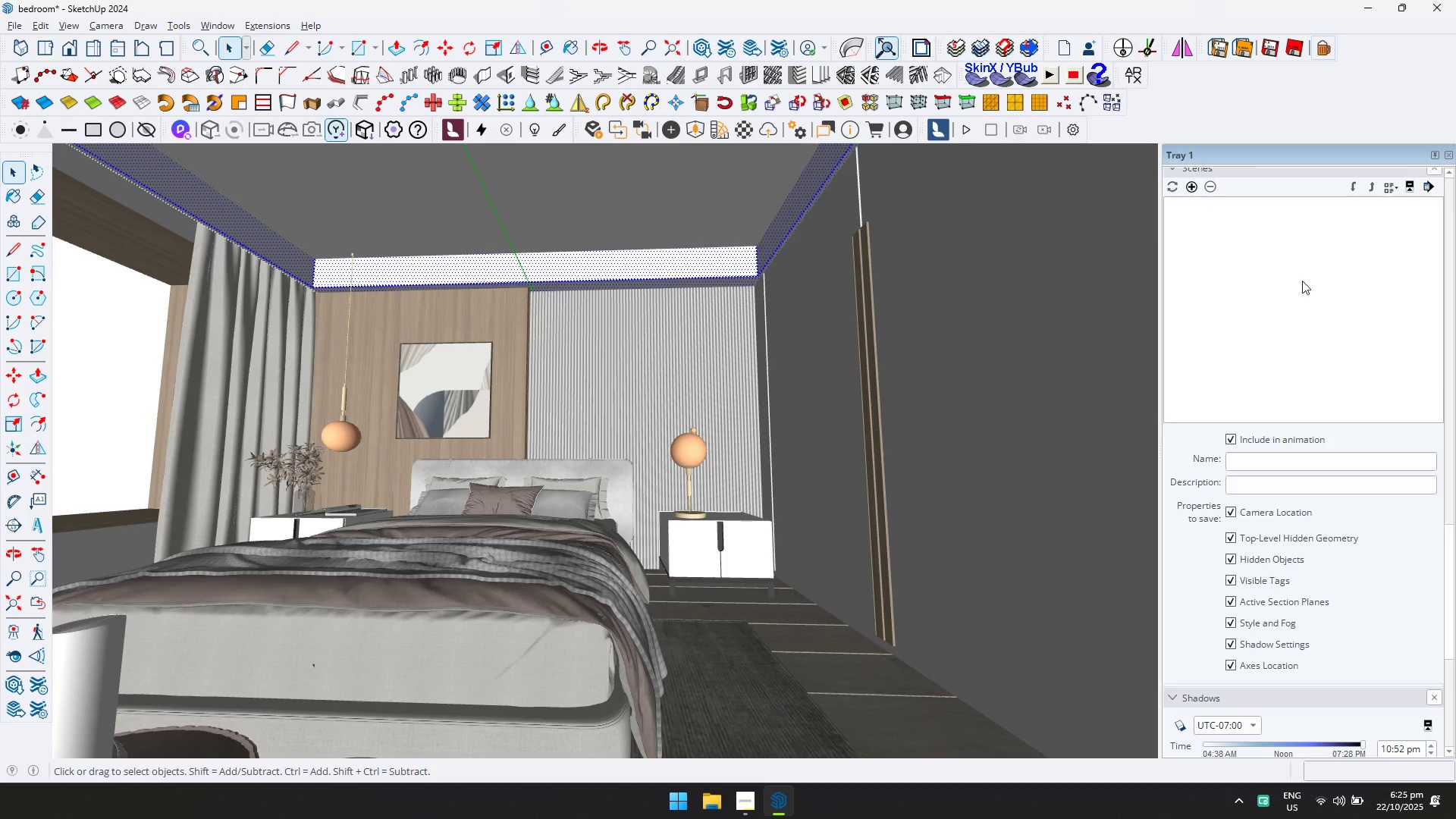 
scroll: coordinate [1448, 475], scroll_direction: up, amount: 16.0
 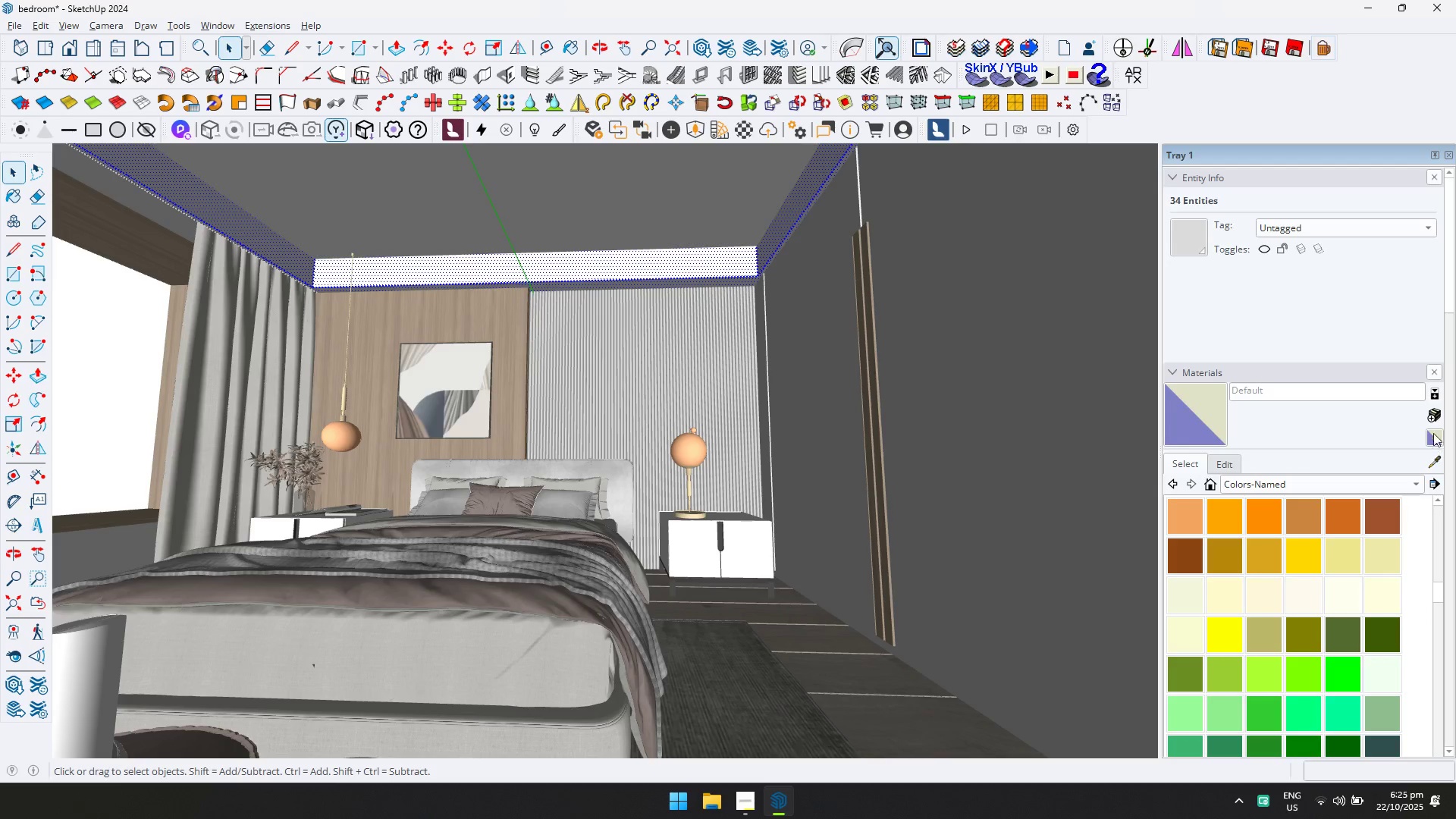 
left_click([1436, 418])
 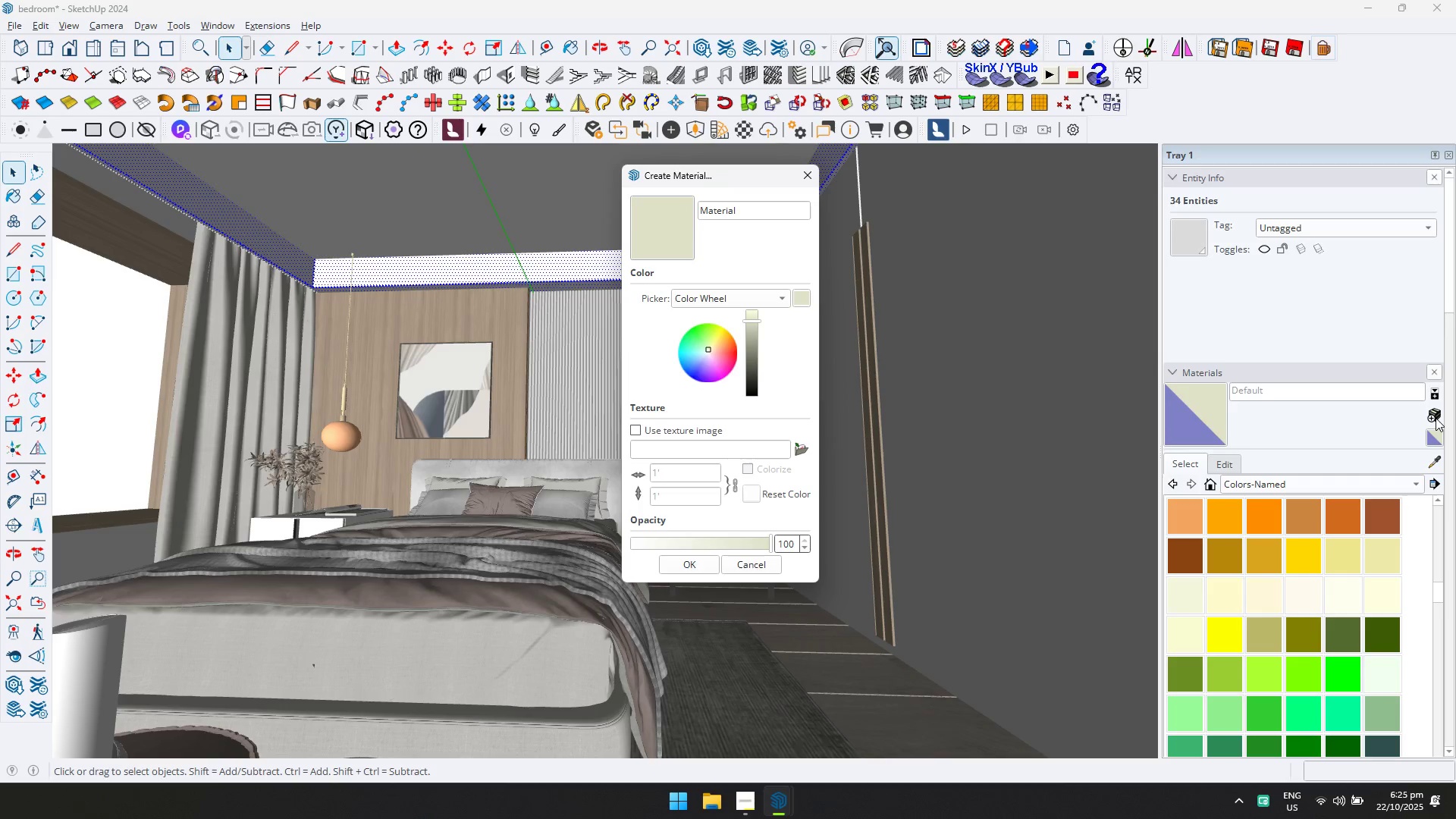 
wait(38.36)
 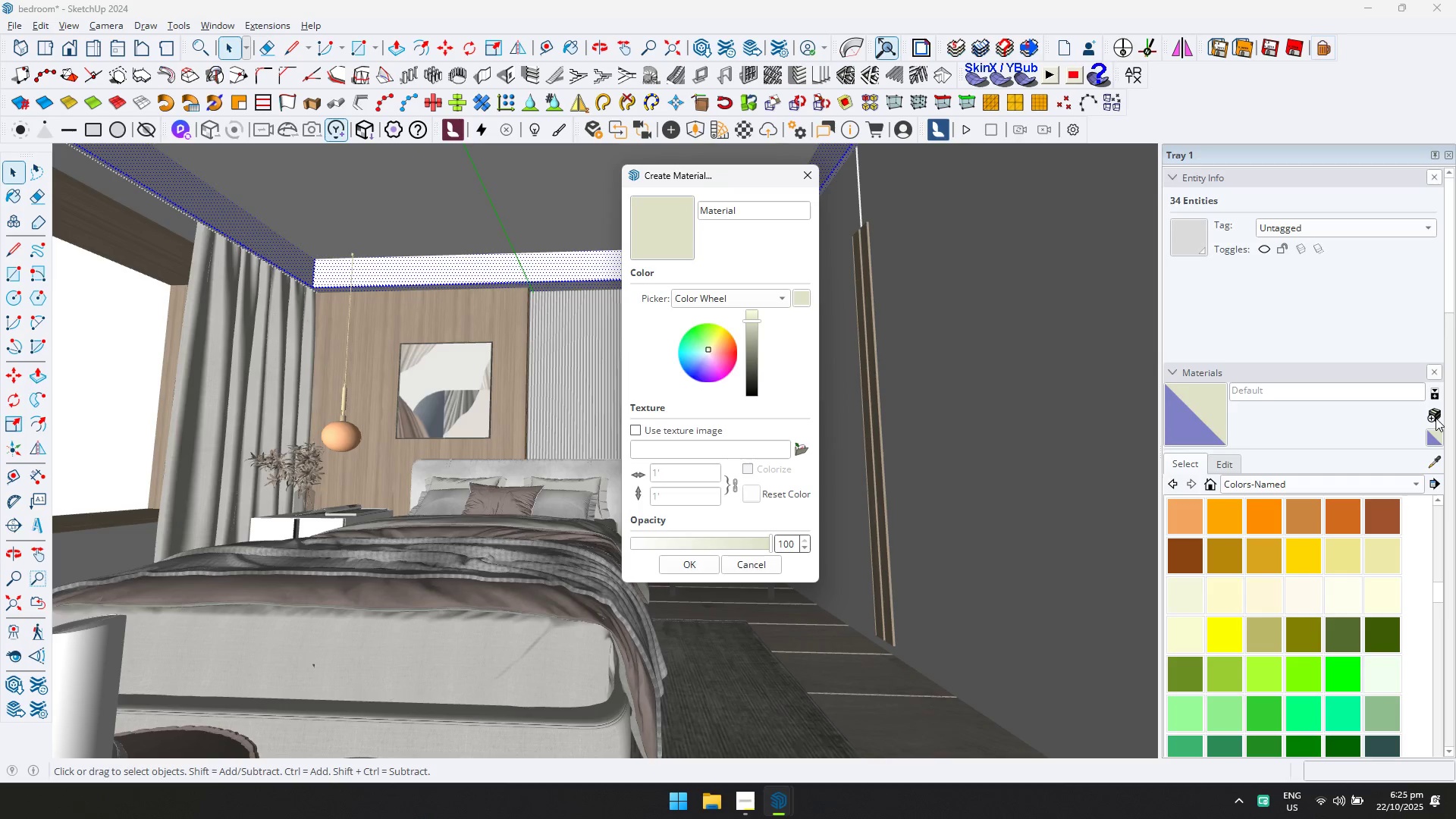 
left_click([797, 450])
 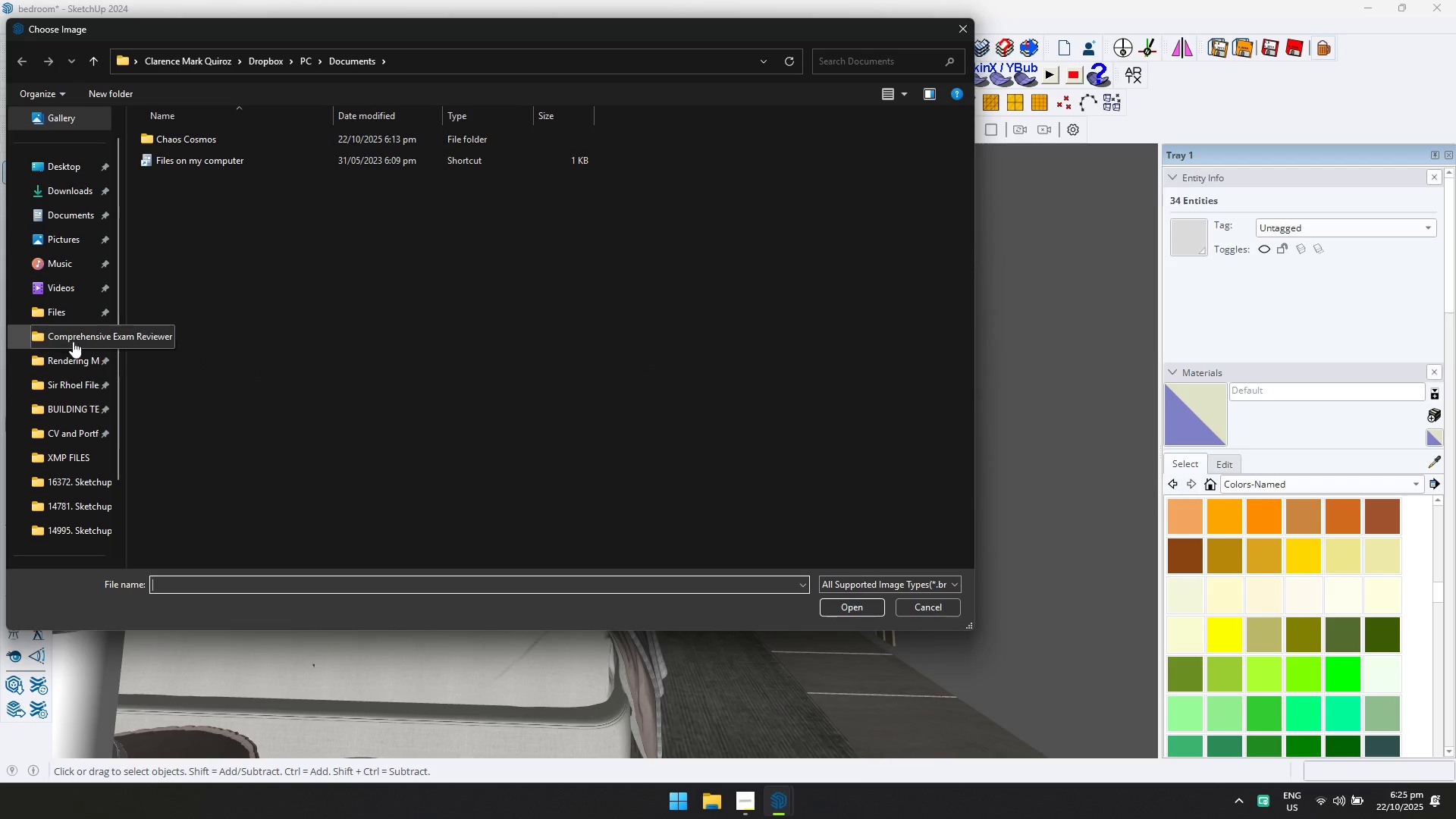 
double_click([66, 358])
 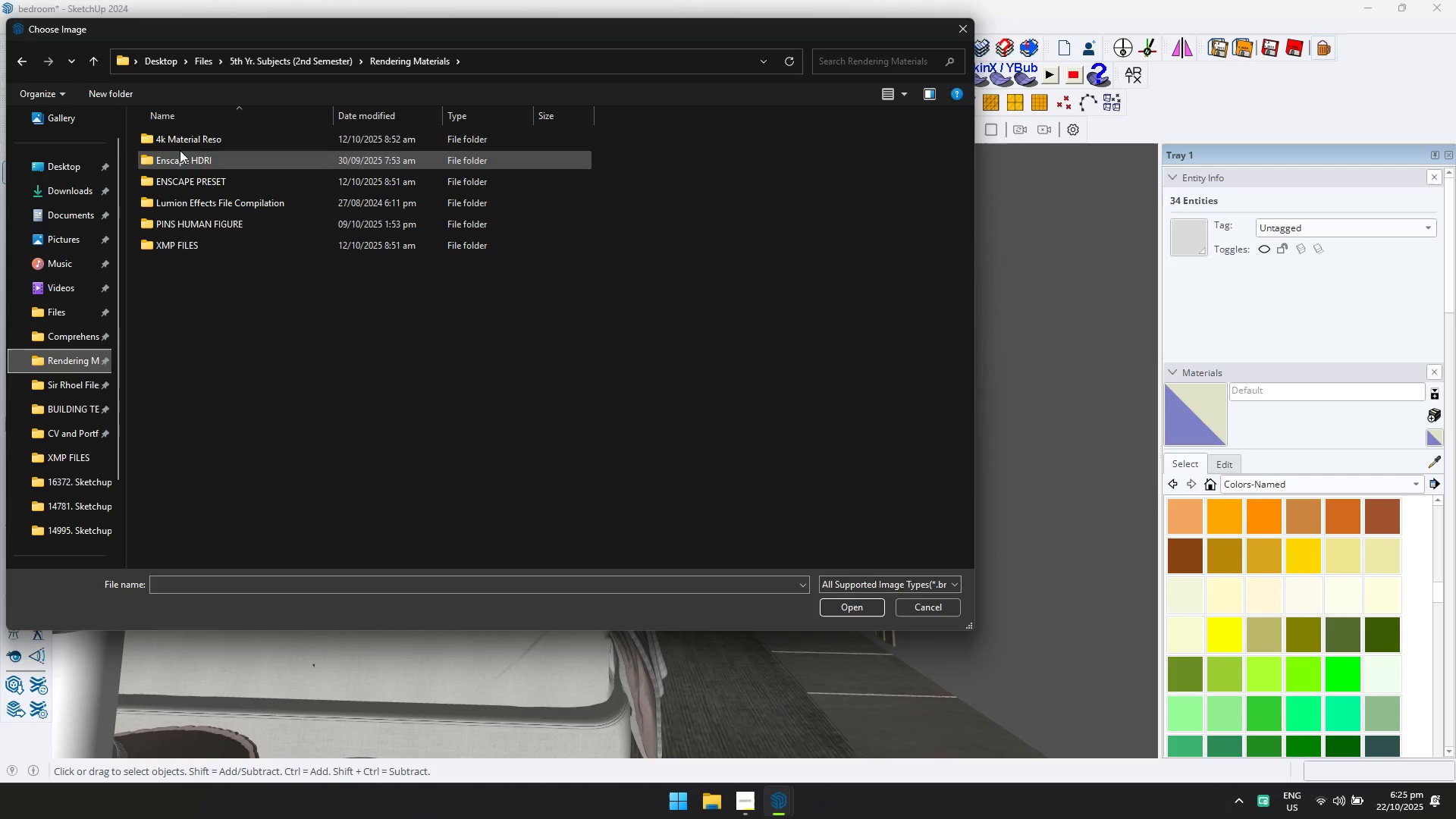 
double_click([184, 146])
 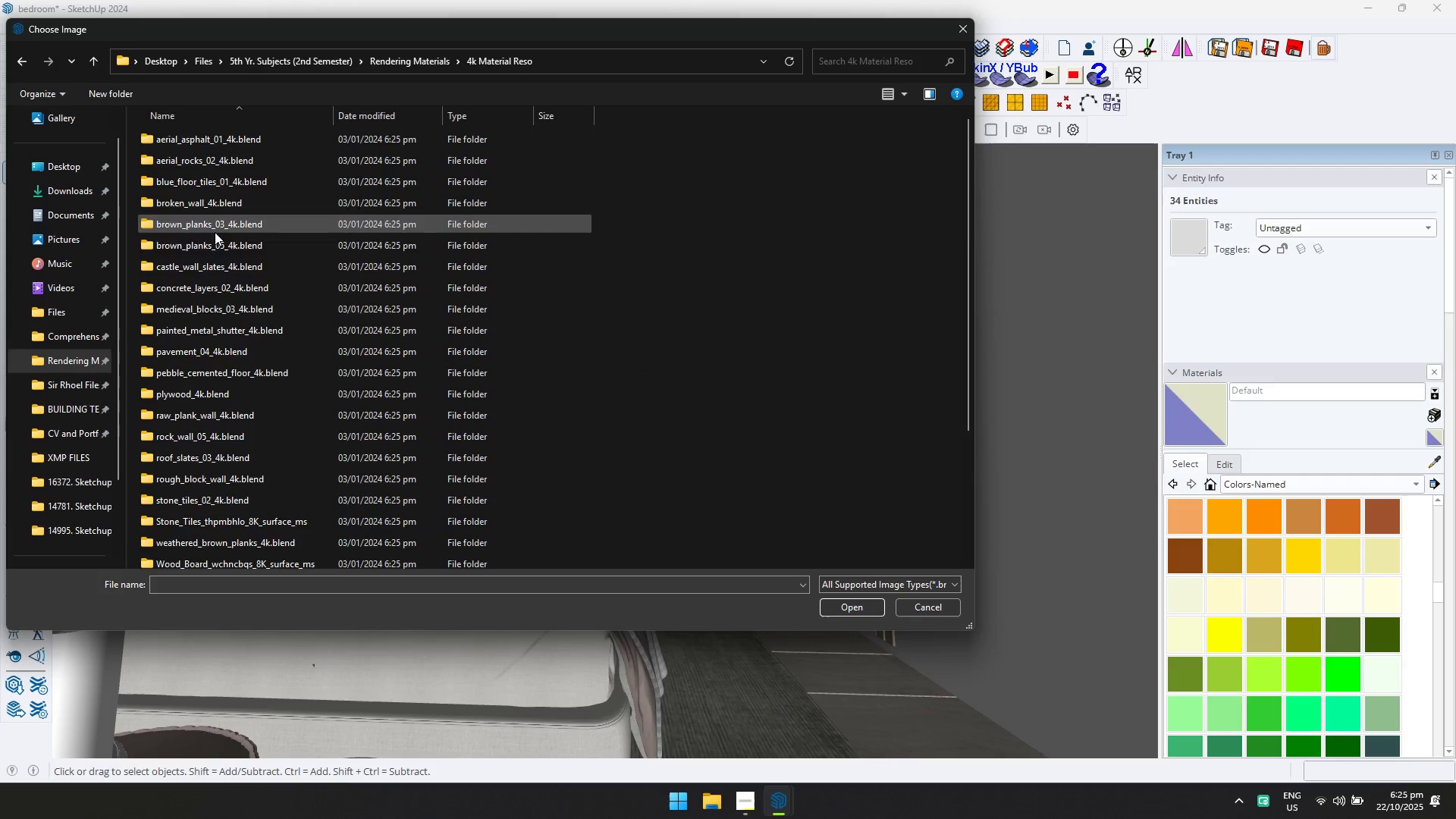 
scroll: coordinate [224, 483], scroll_direction: down, amount: 12.0
 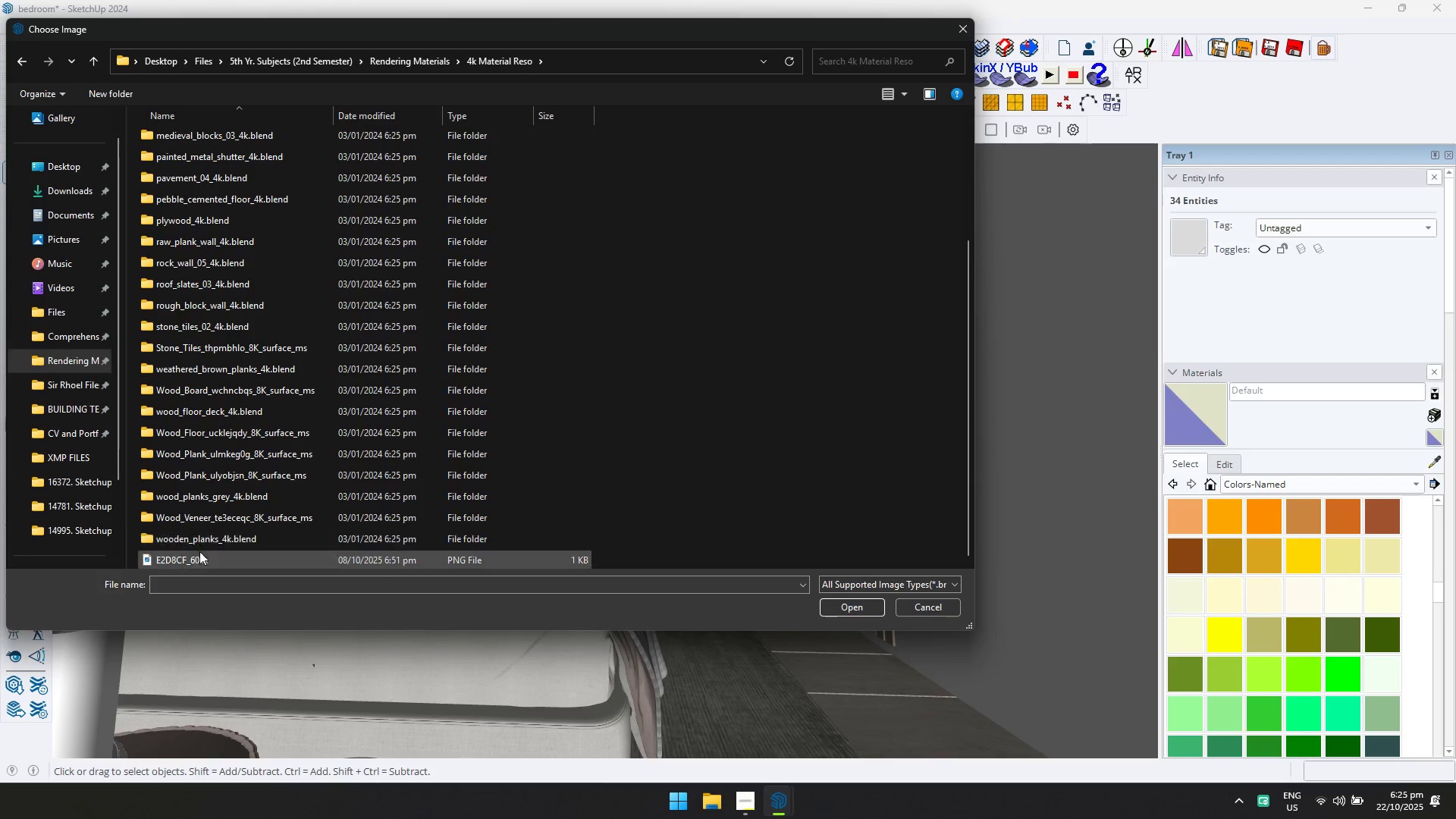 
left_click([199, 557])
 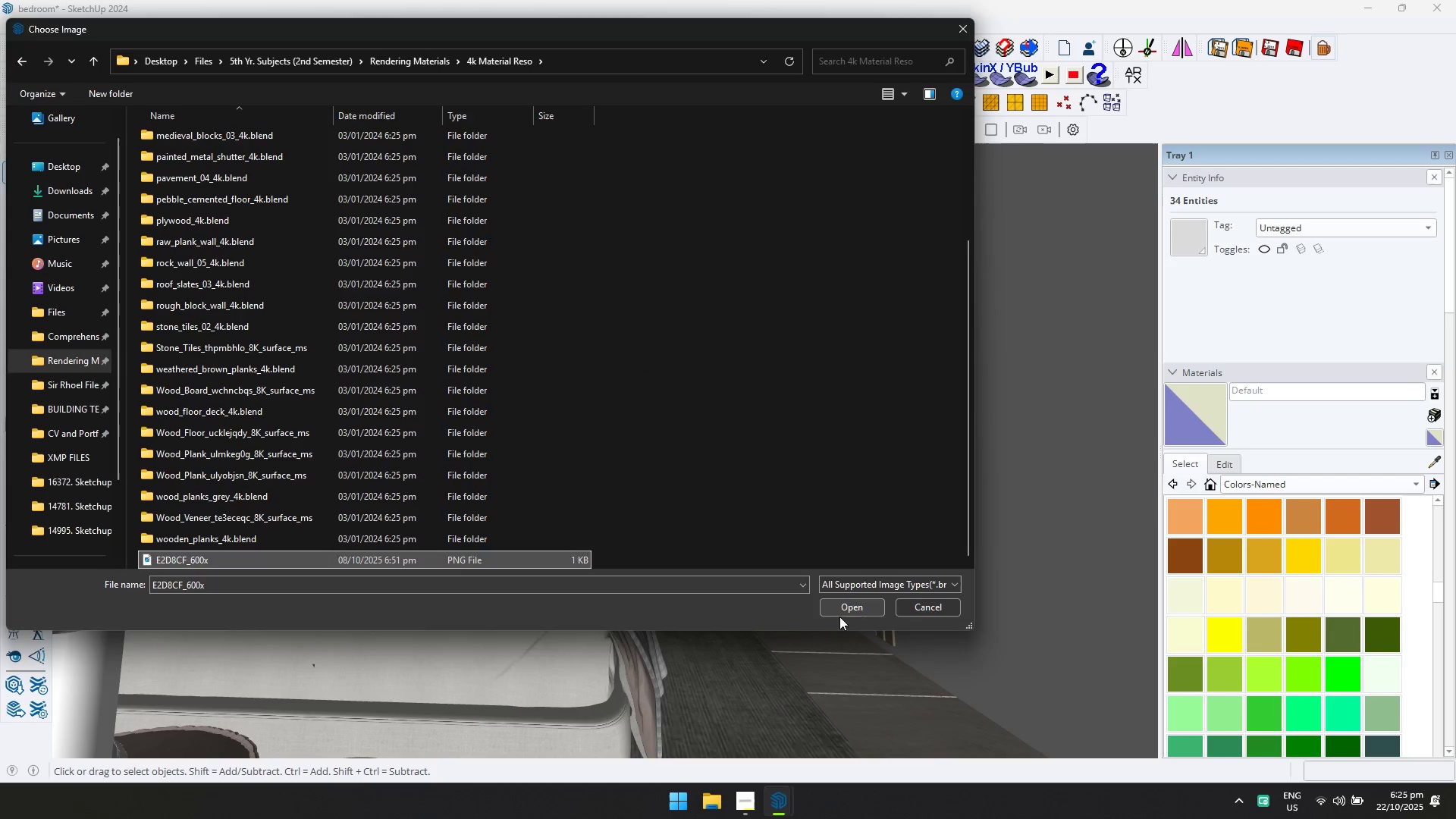 
double_click([846, 608])
 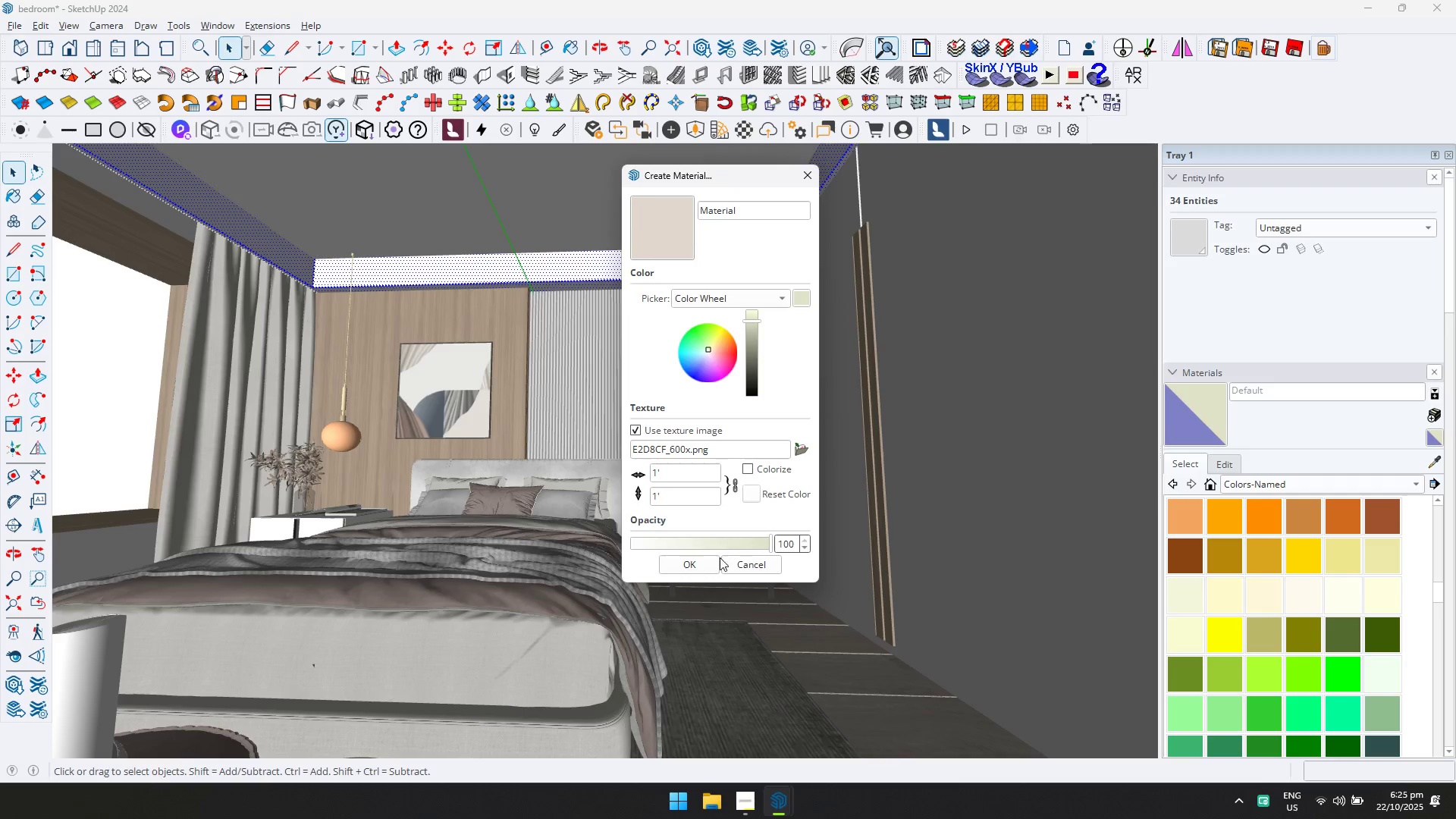 
left_click([698, 563])
 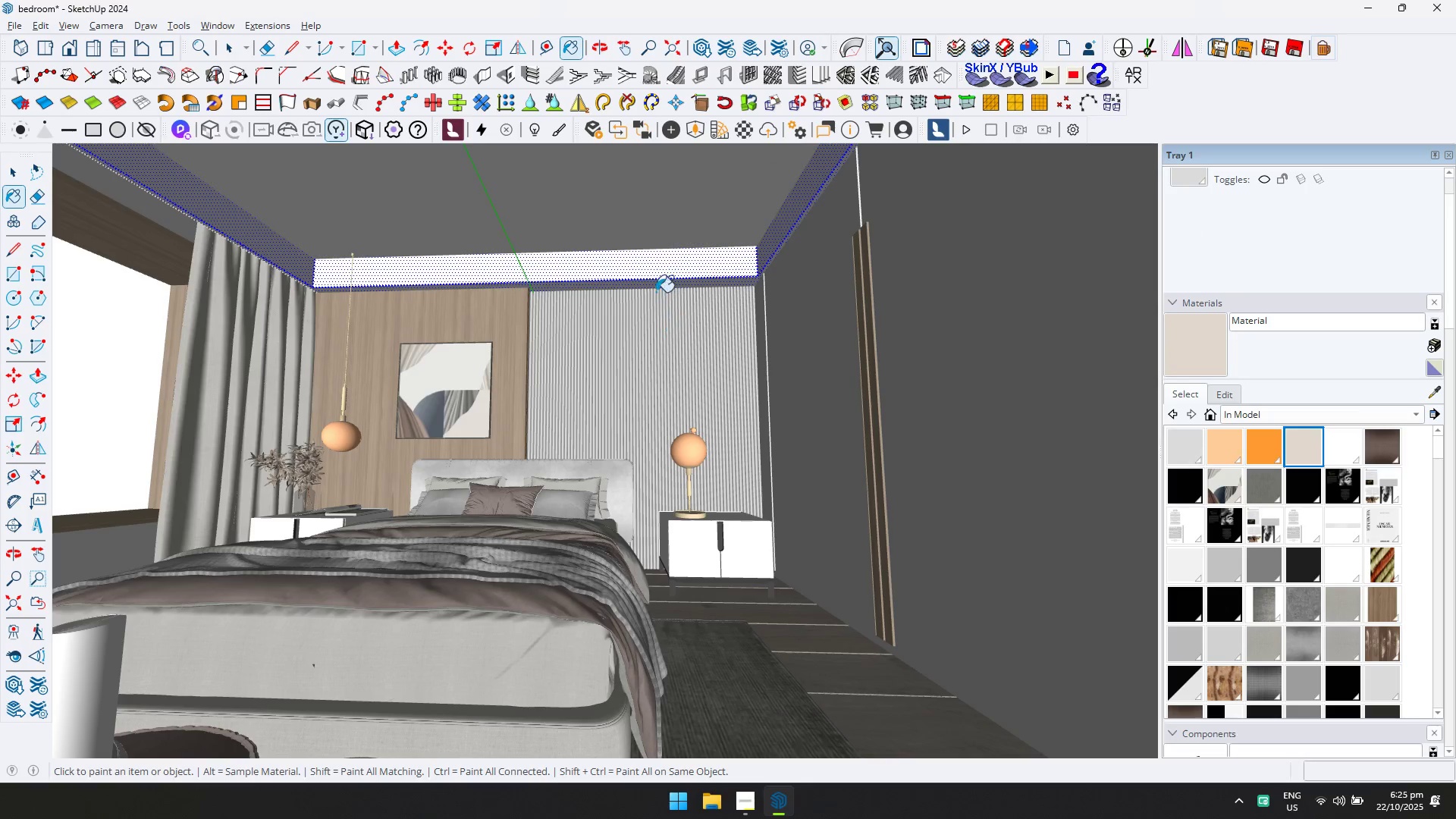 
key(Control+ControlLeft)
 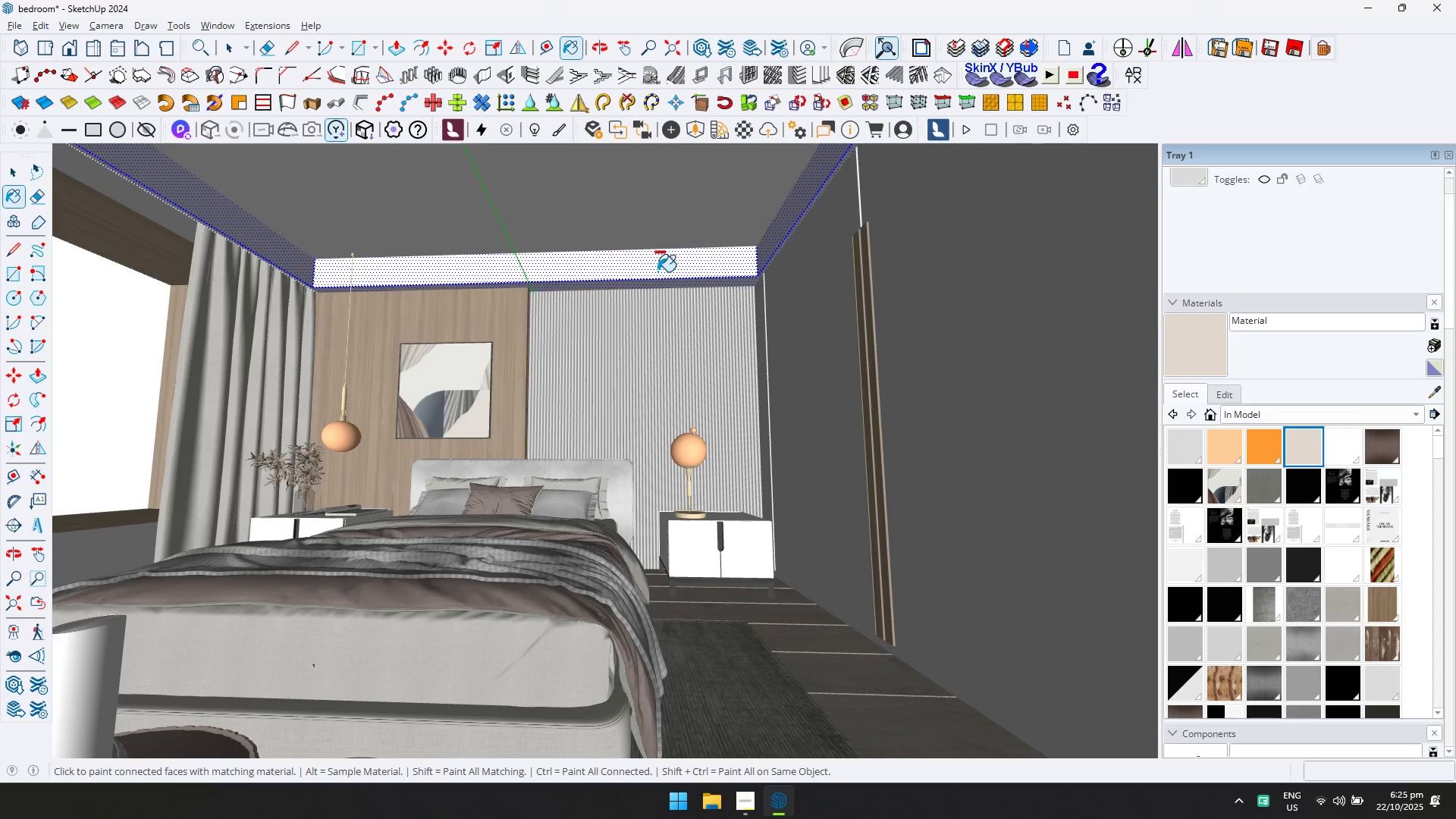 
left_click([657, 271])
 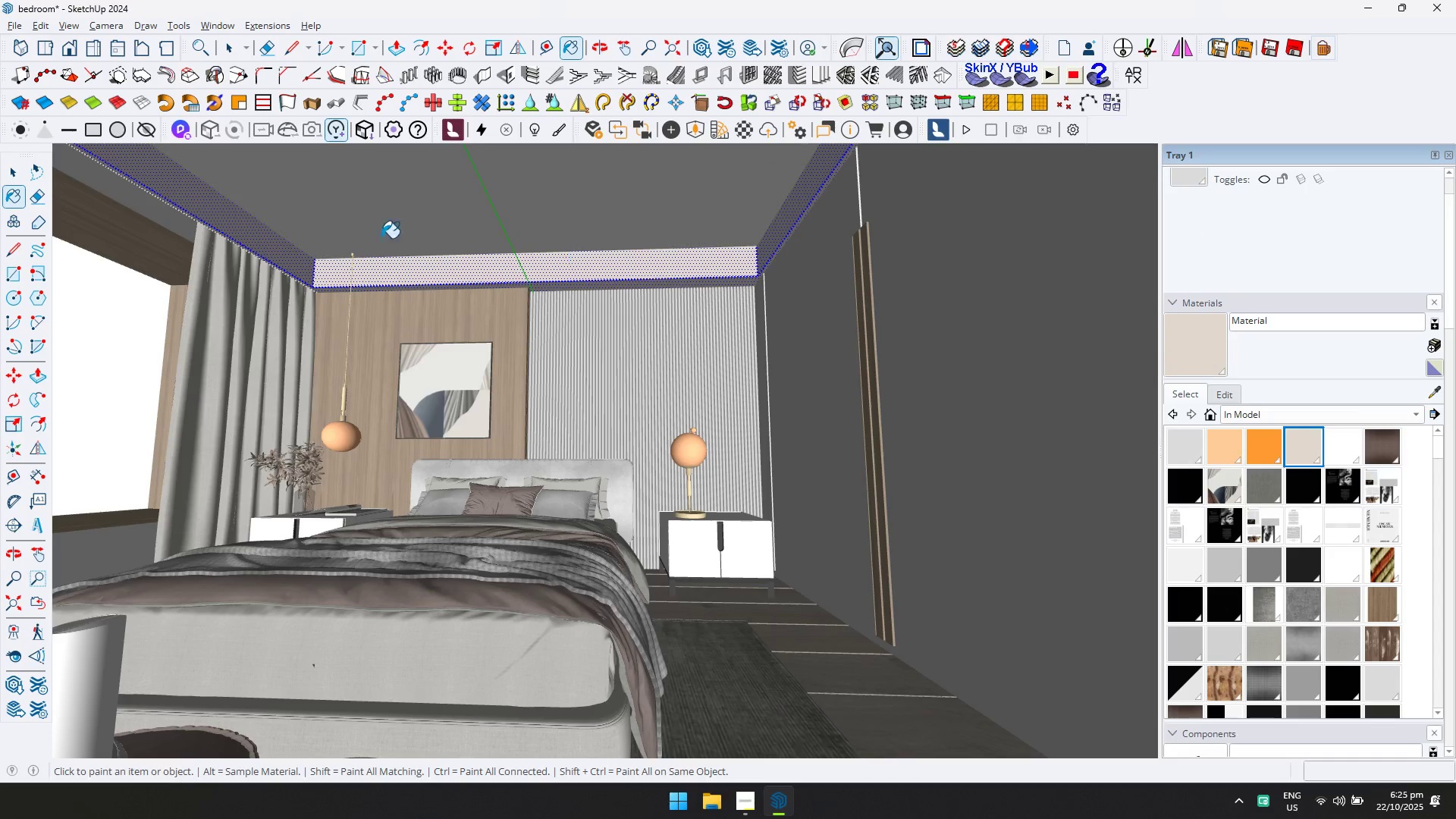 
hold_key(key=ControlLeft, duration=0.35)
 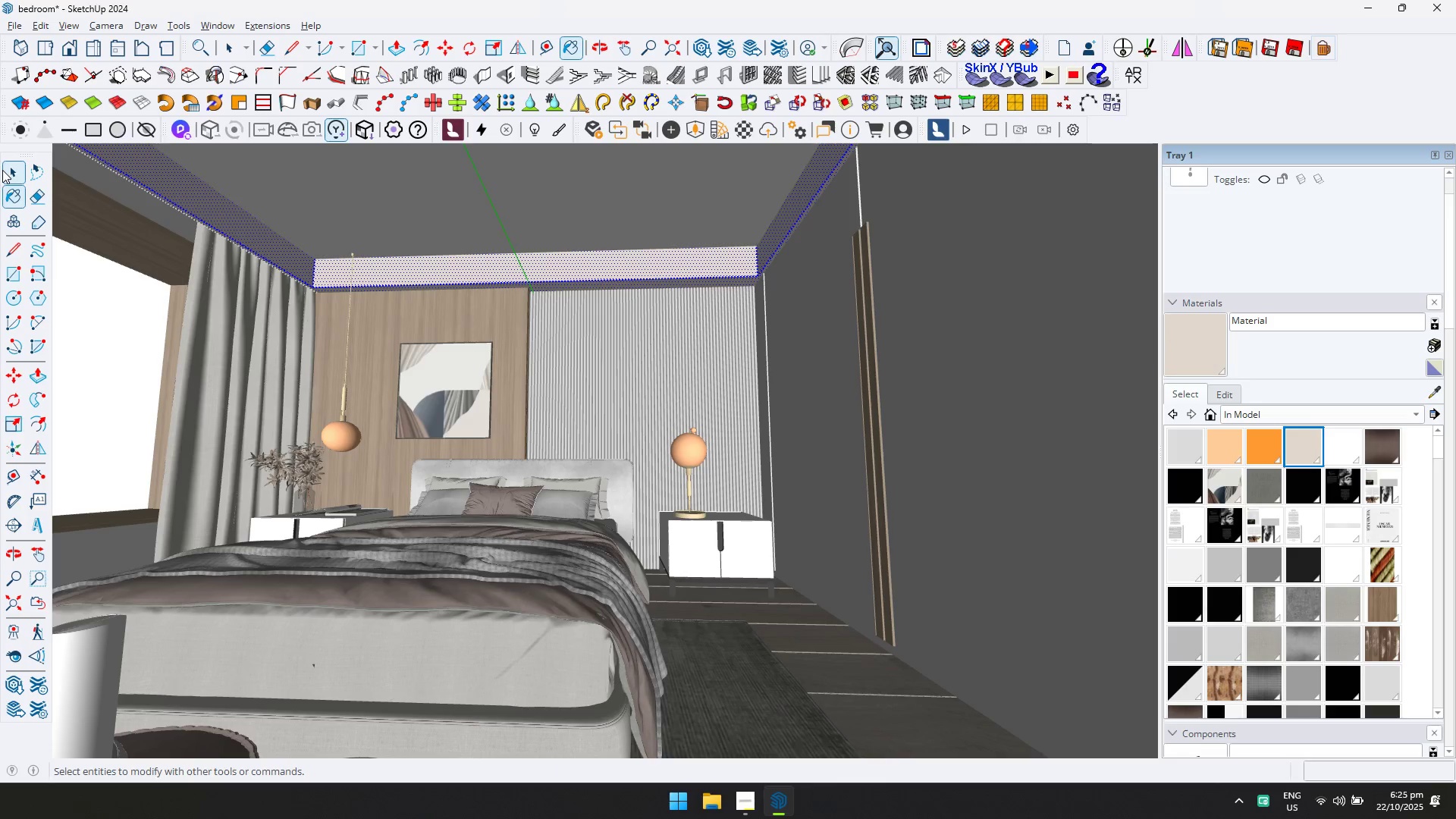 
left_click([2, 170])
 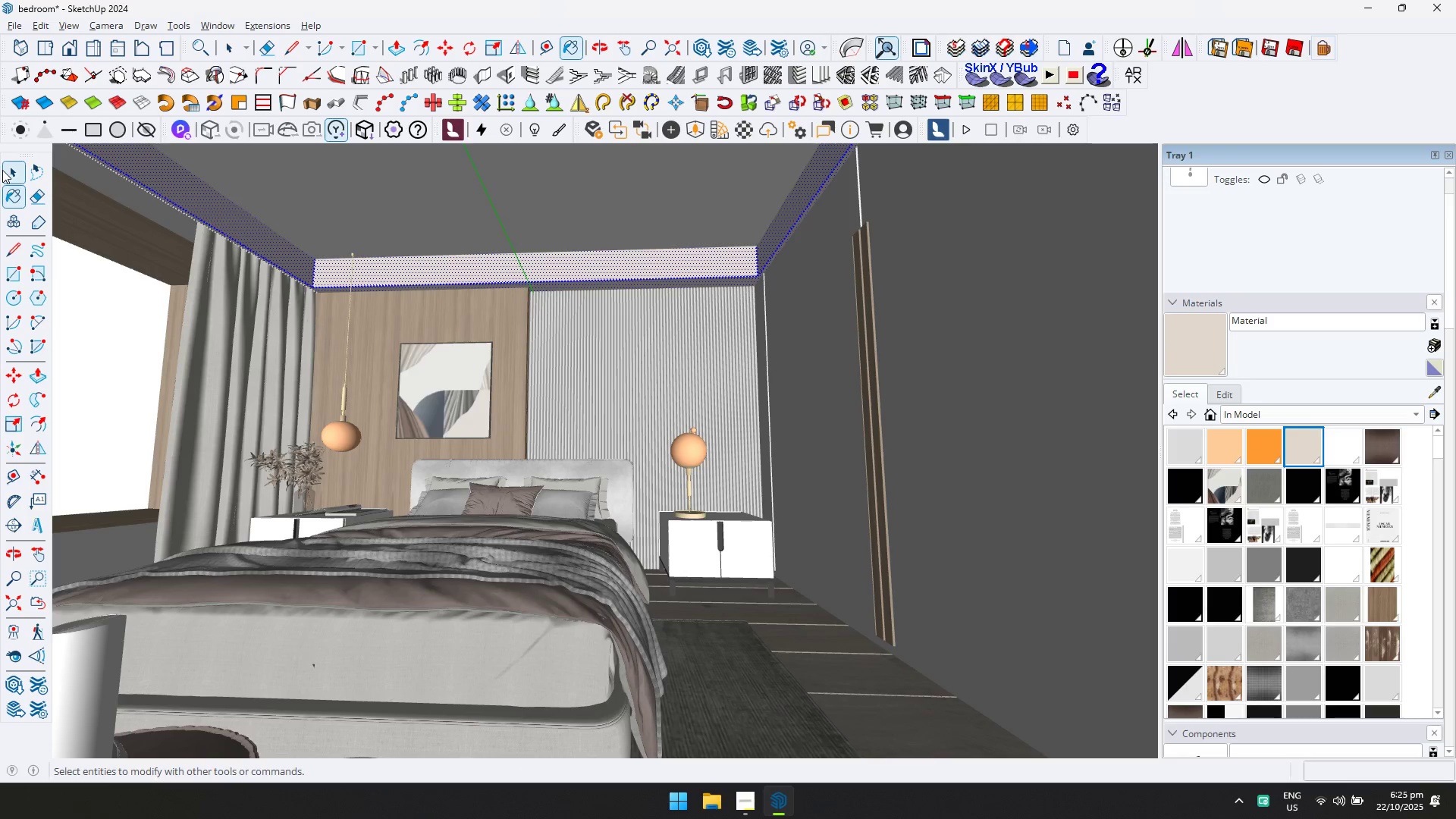 
key(Escape)
 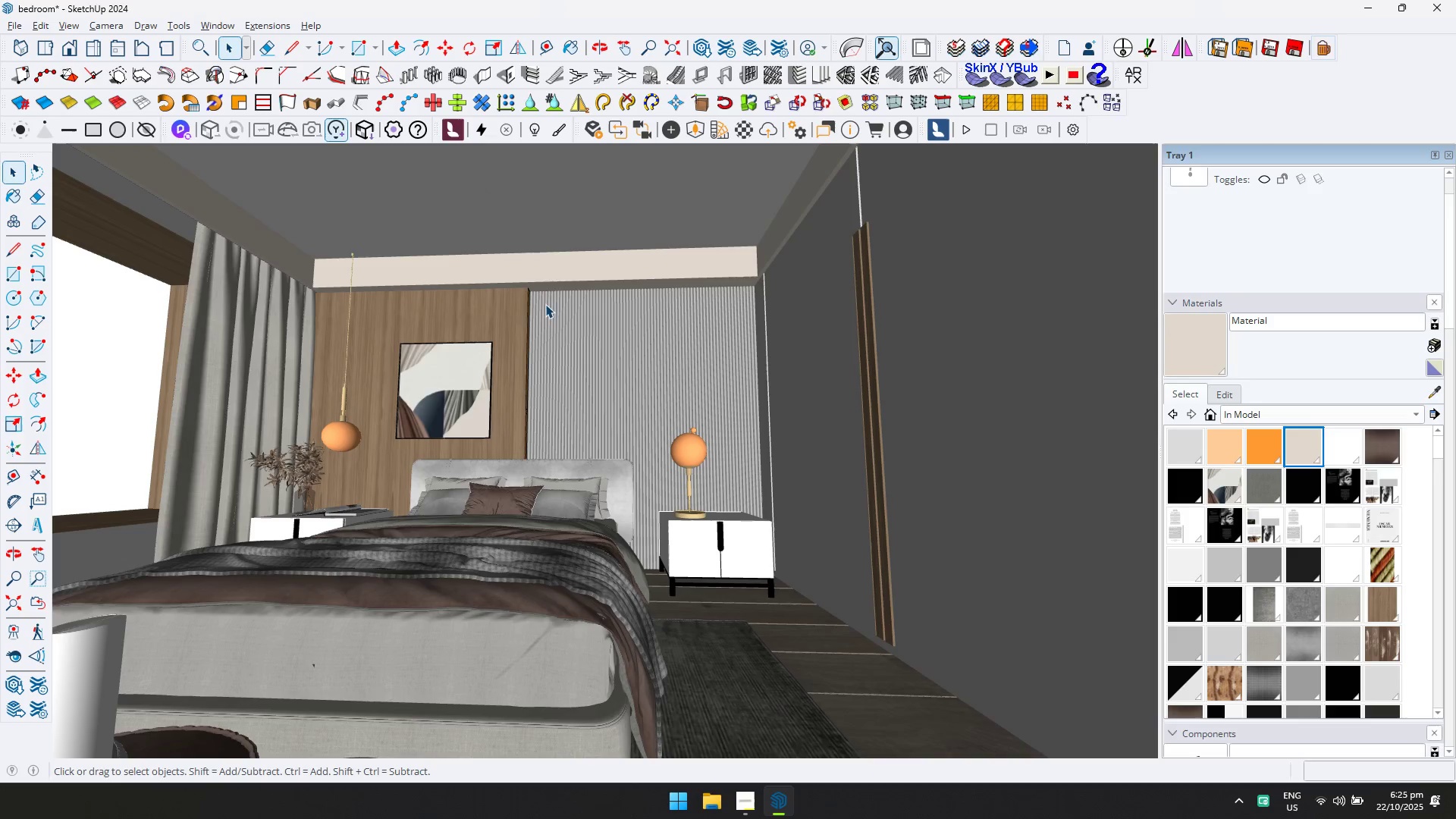 
key(Escape)
 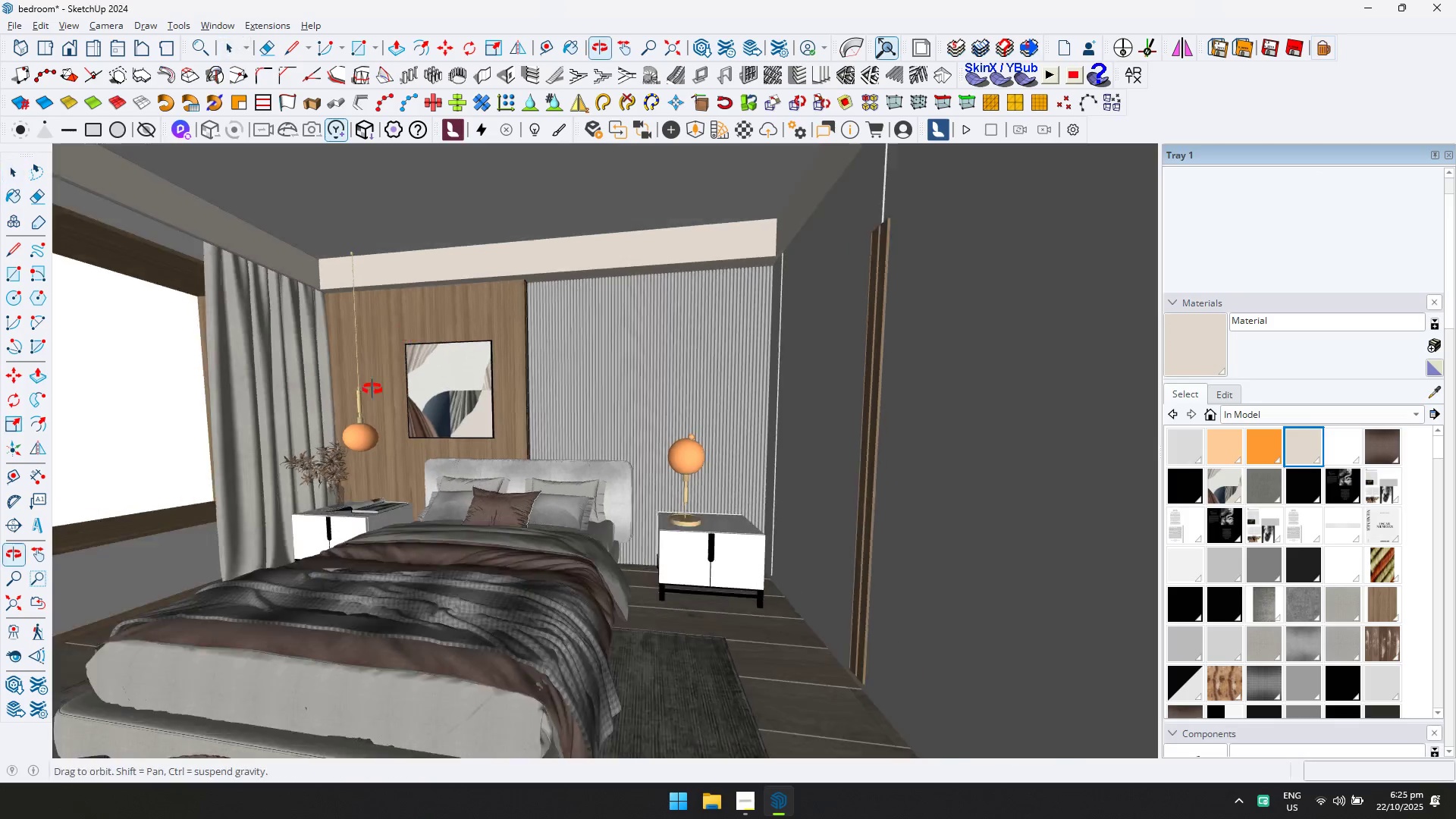 
hold_key(key=ShiftLeft, duration=0.33)
 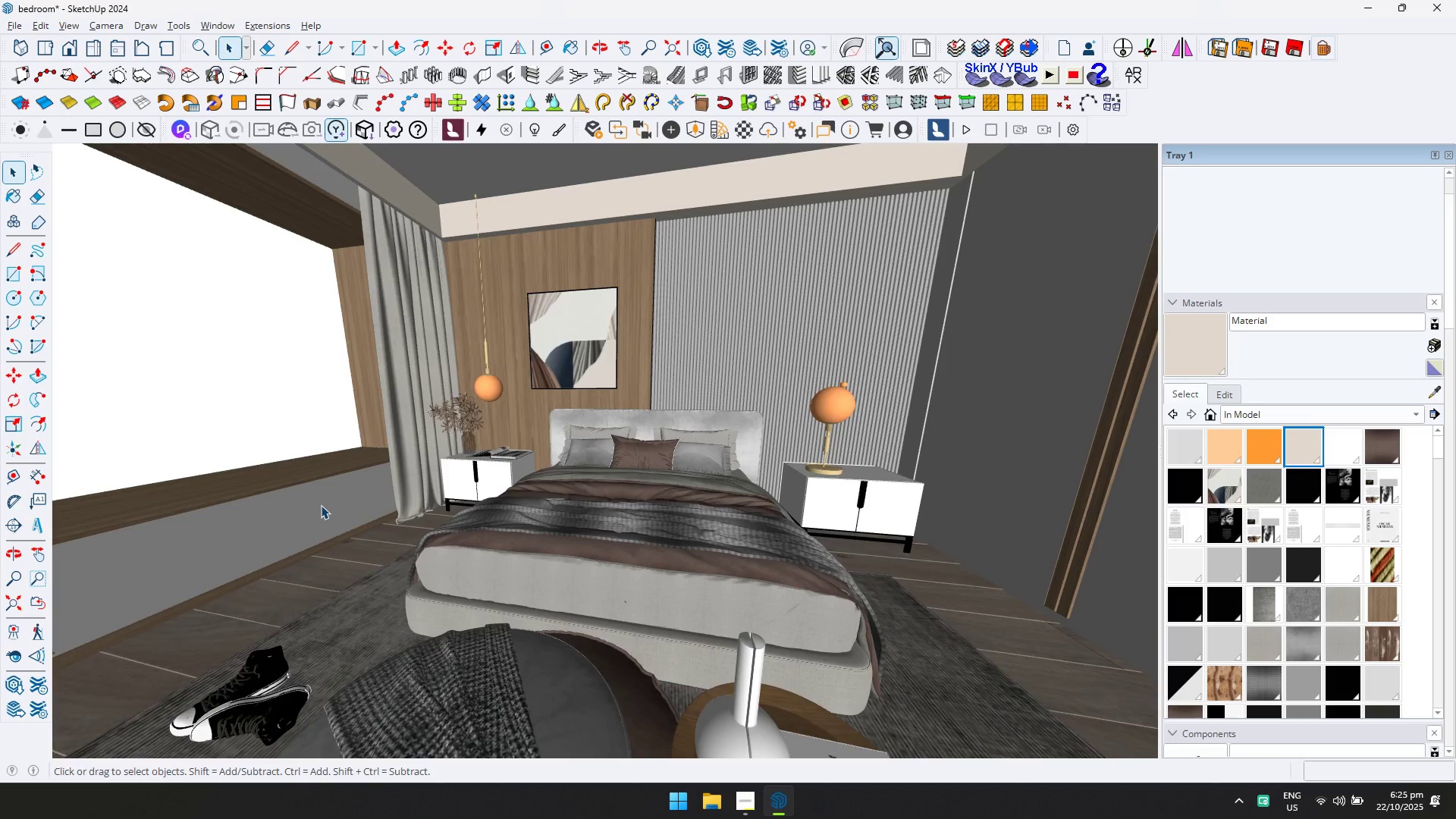 
double_click([321, 505])
 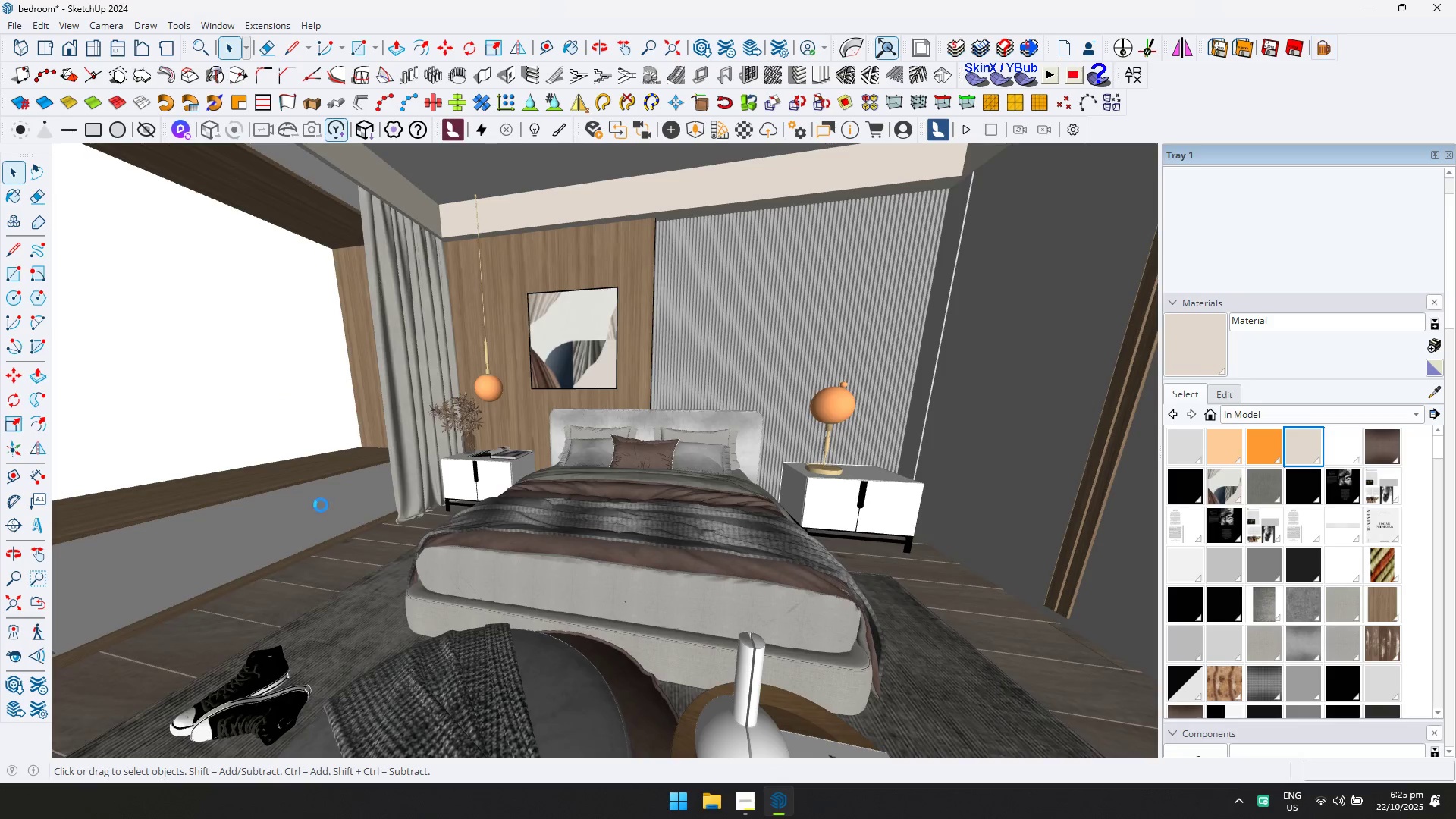 
triple_click([321, 505])
 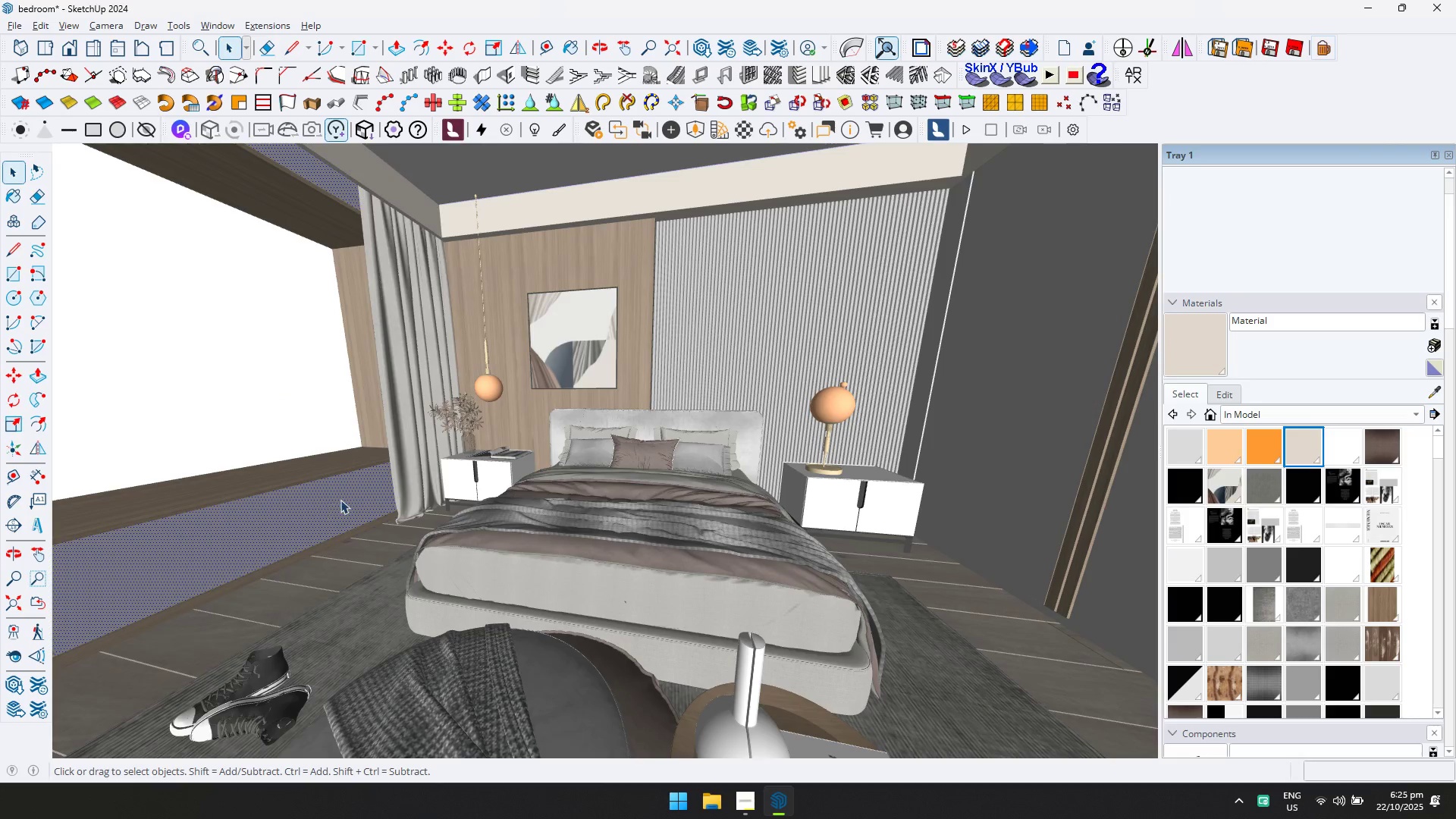 
triple_click([340, 500])
 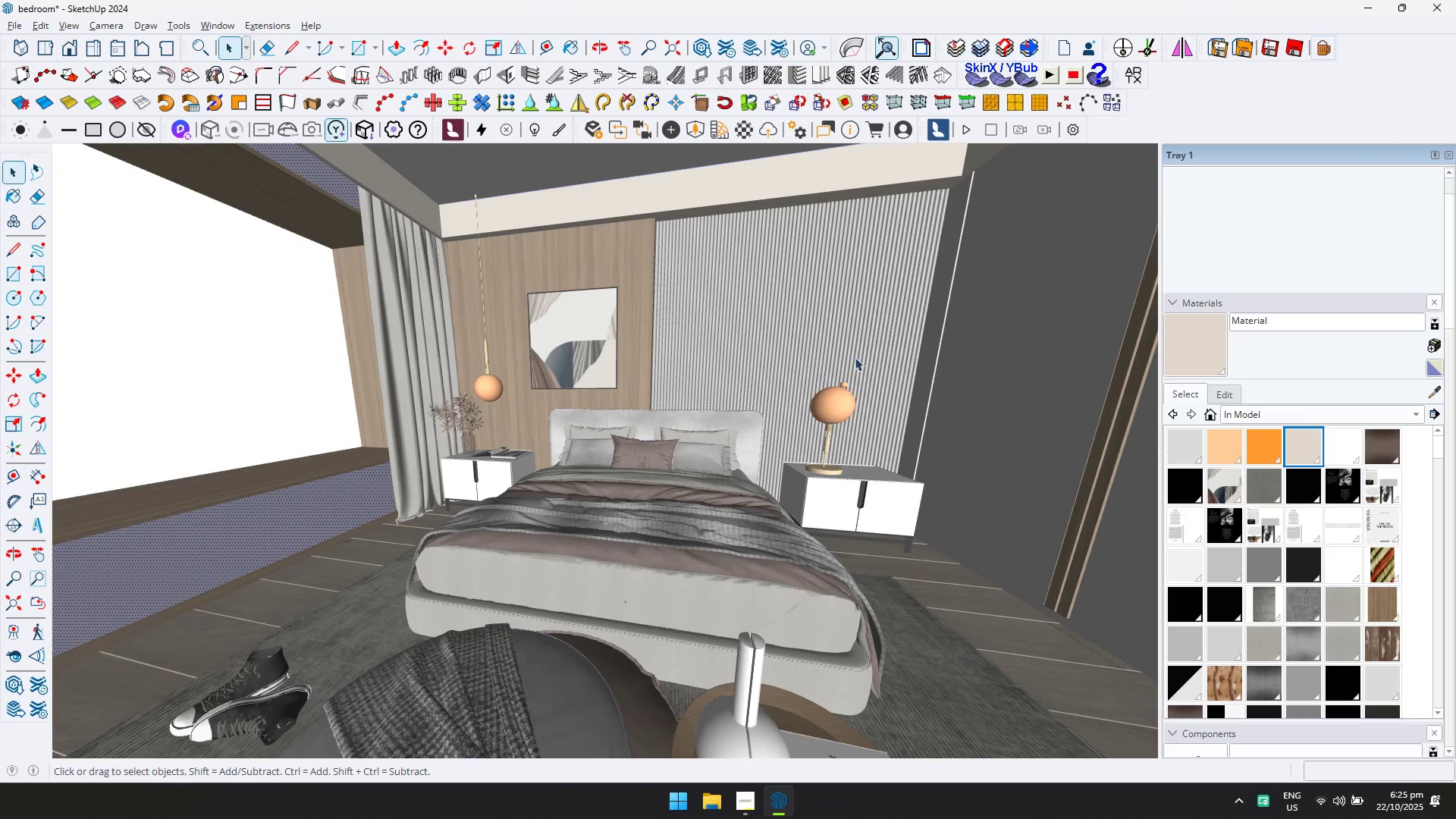 
key(D)
 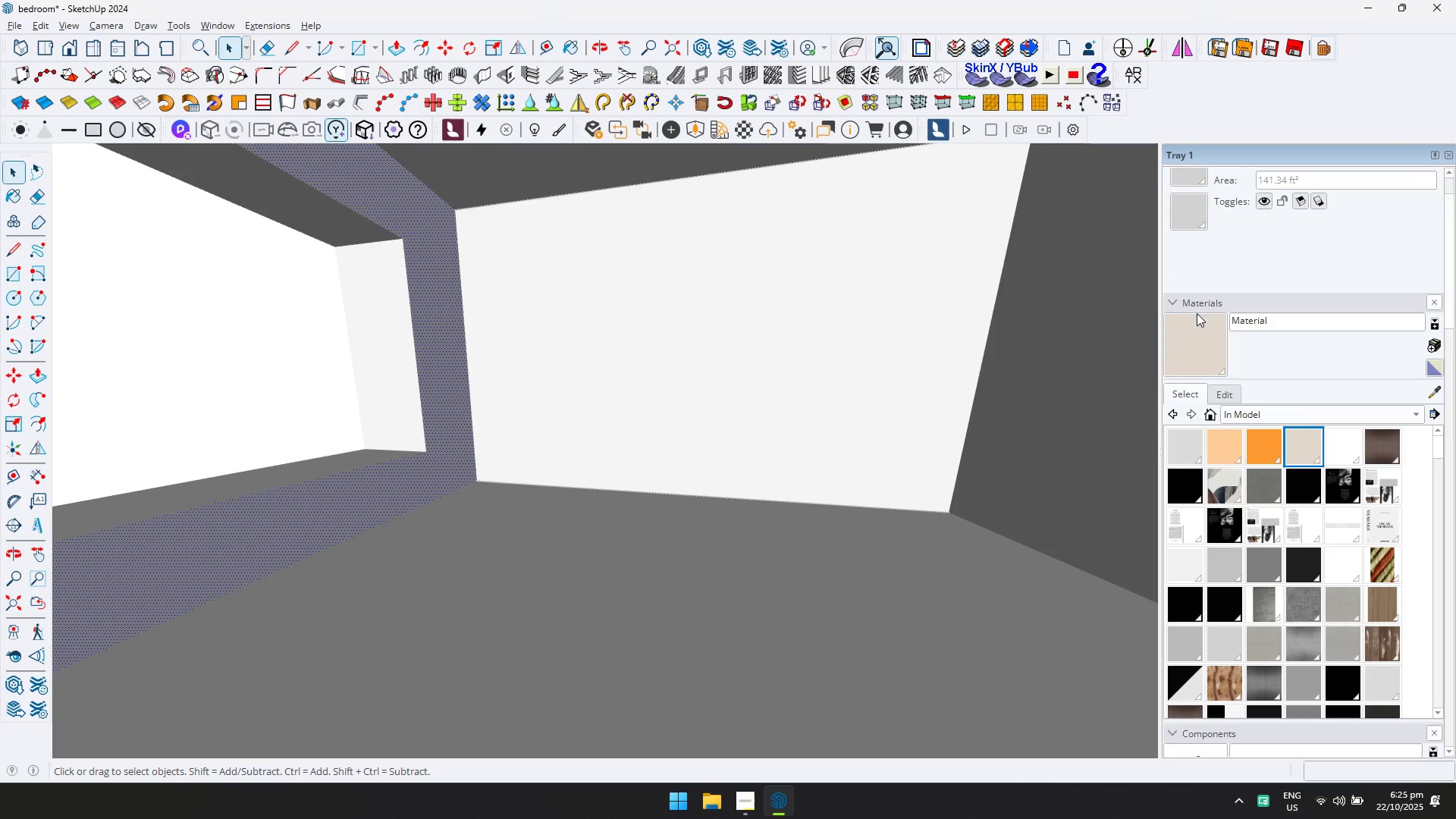 
key(Control+ControlLeft)
 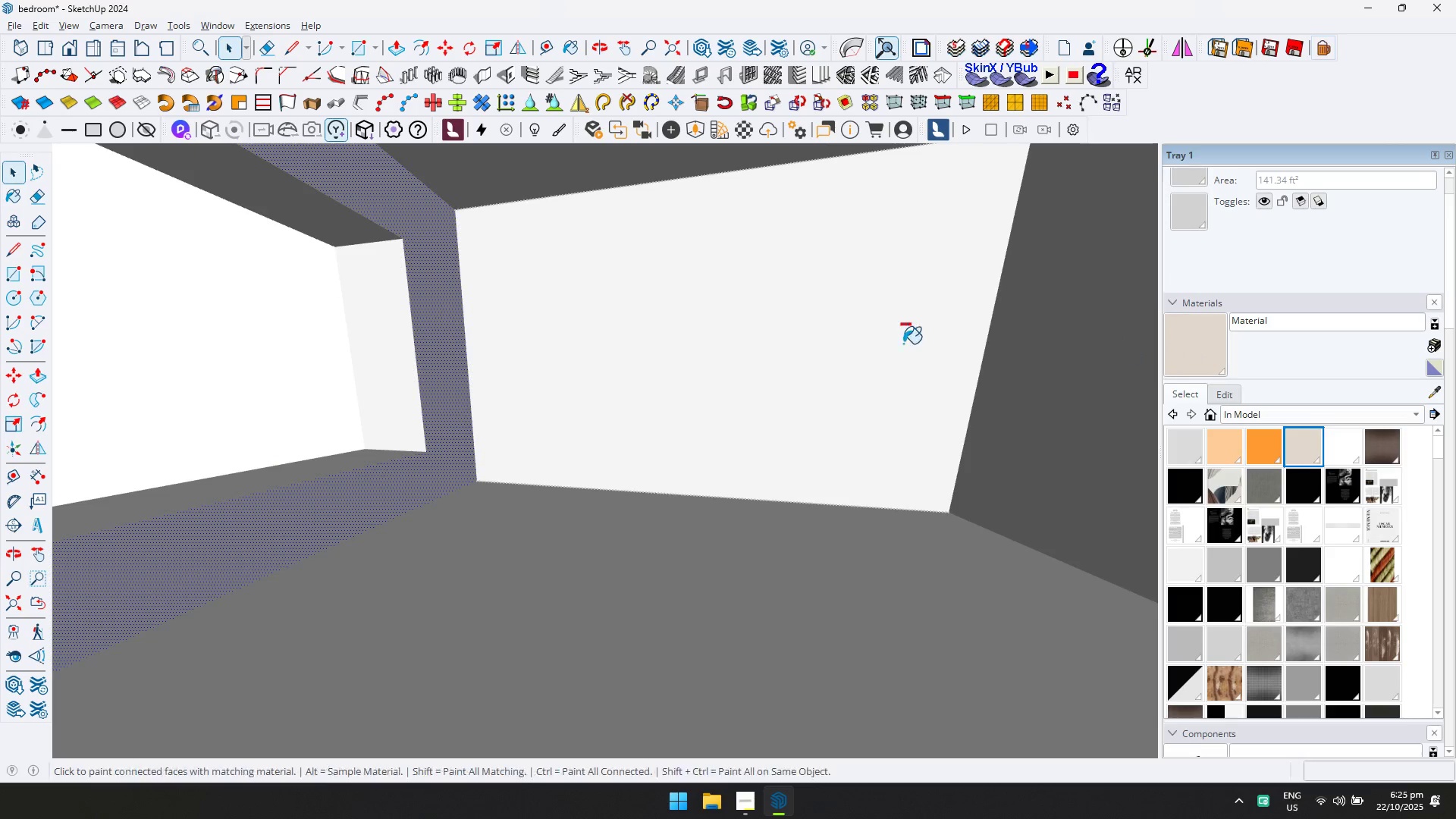 
key(Control+A)
 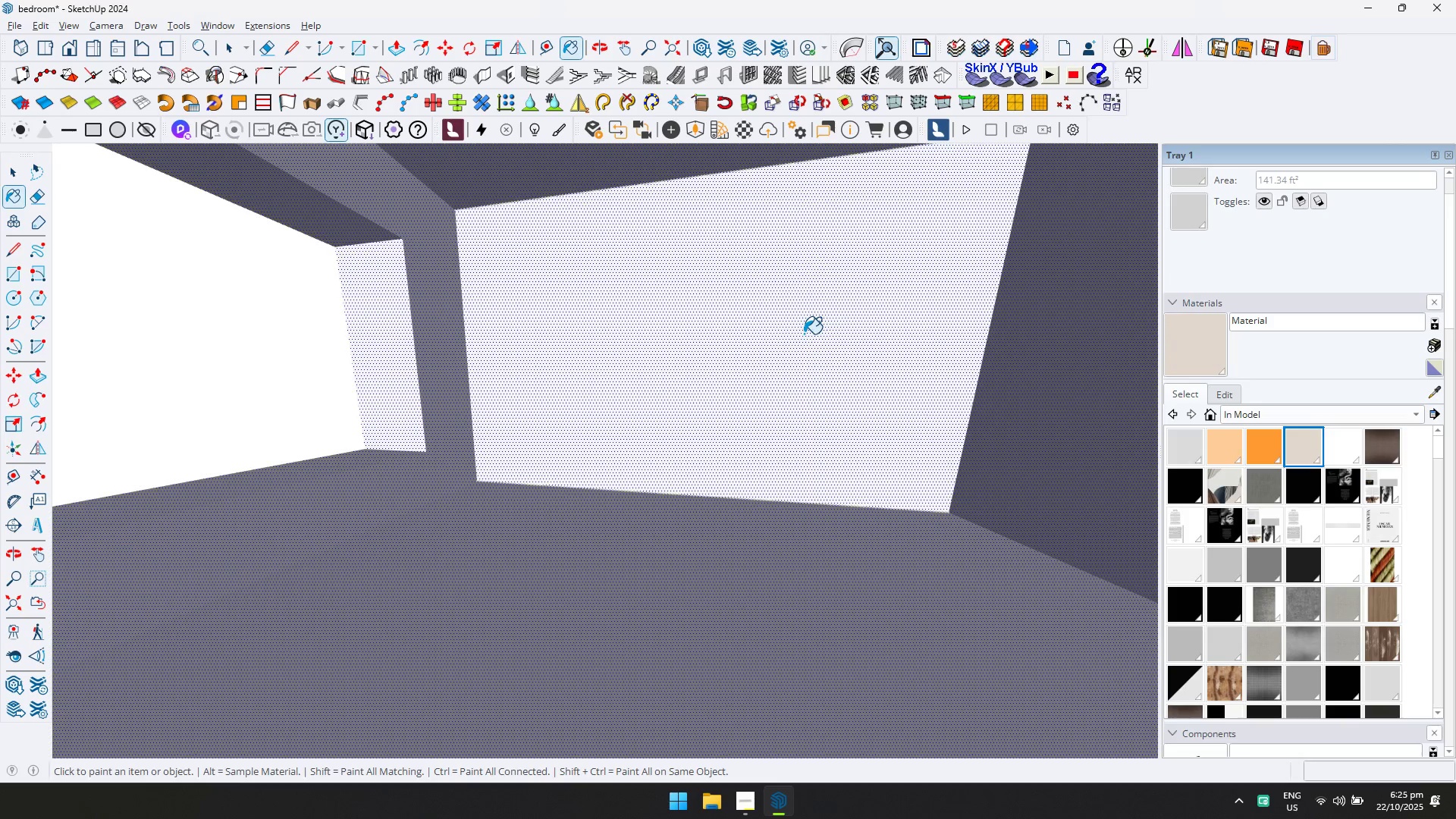 
double_click([804, 333])
 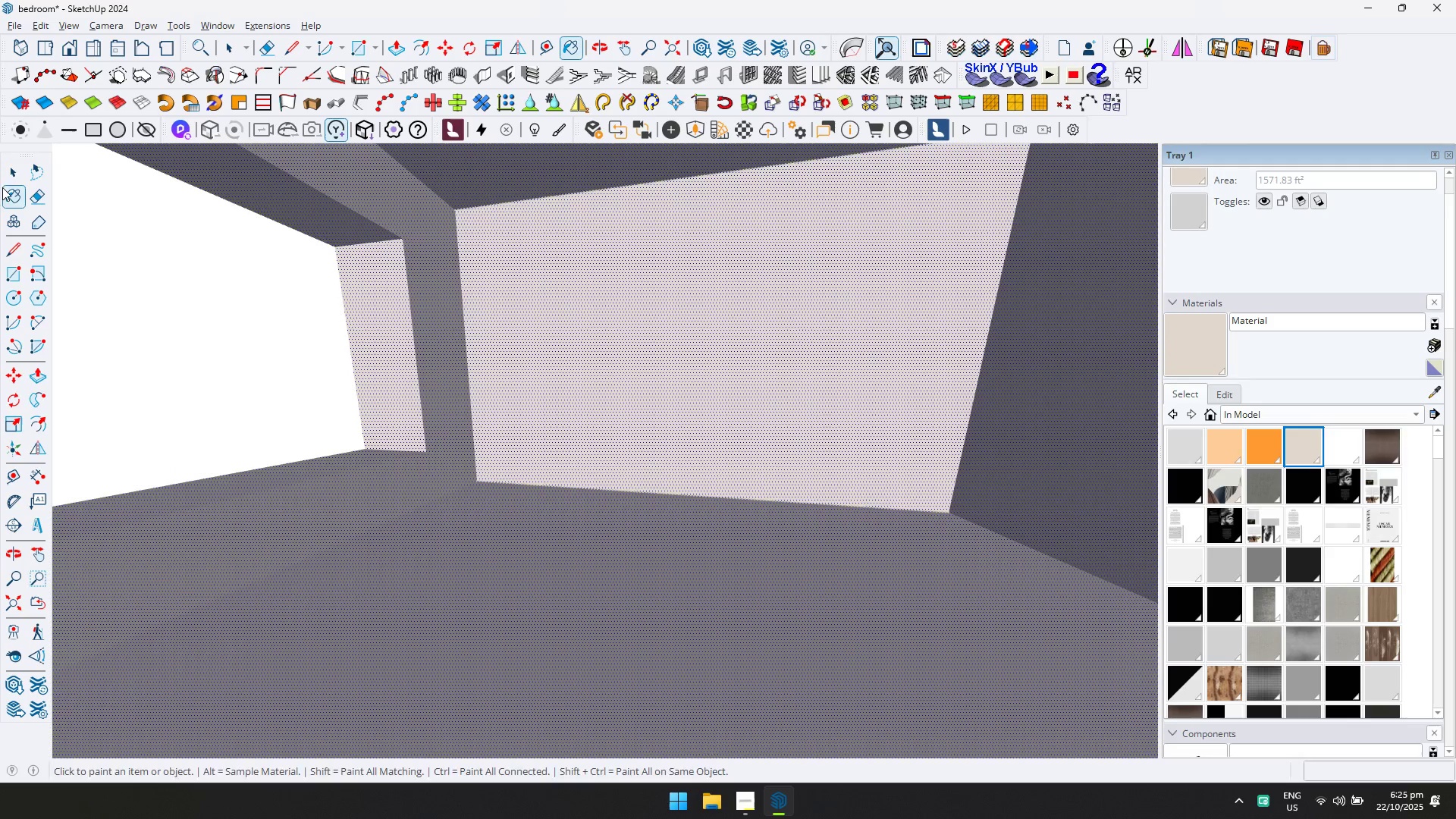 
double_click([11, 171])
 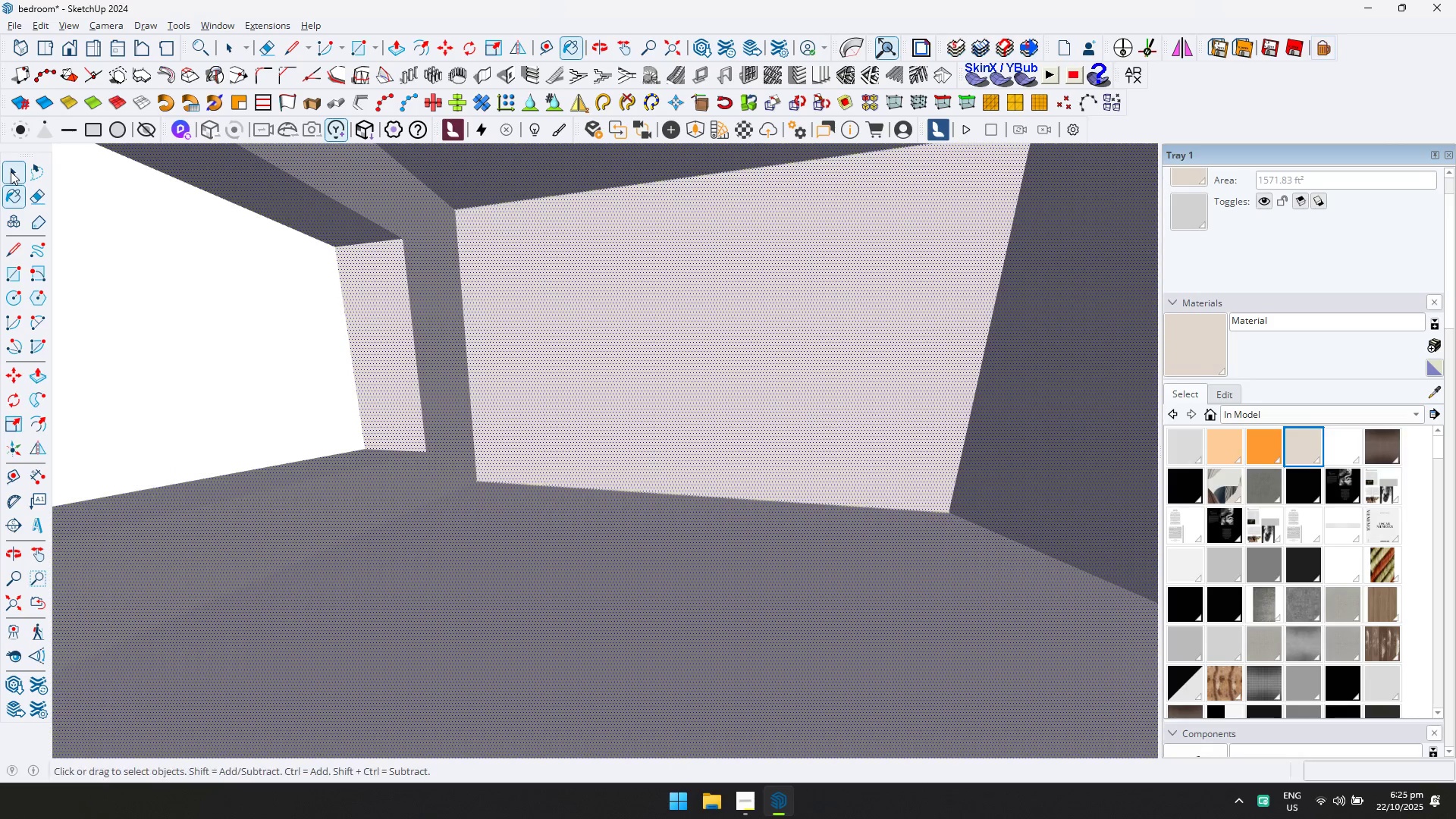 
key(Escape)
 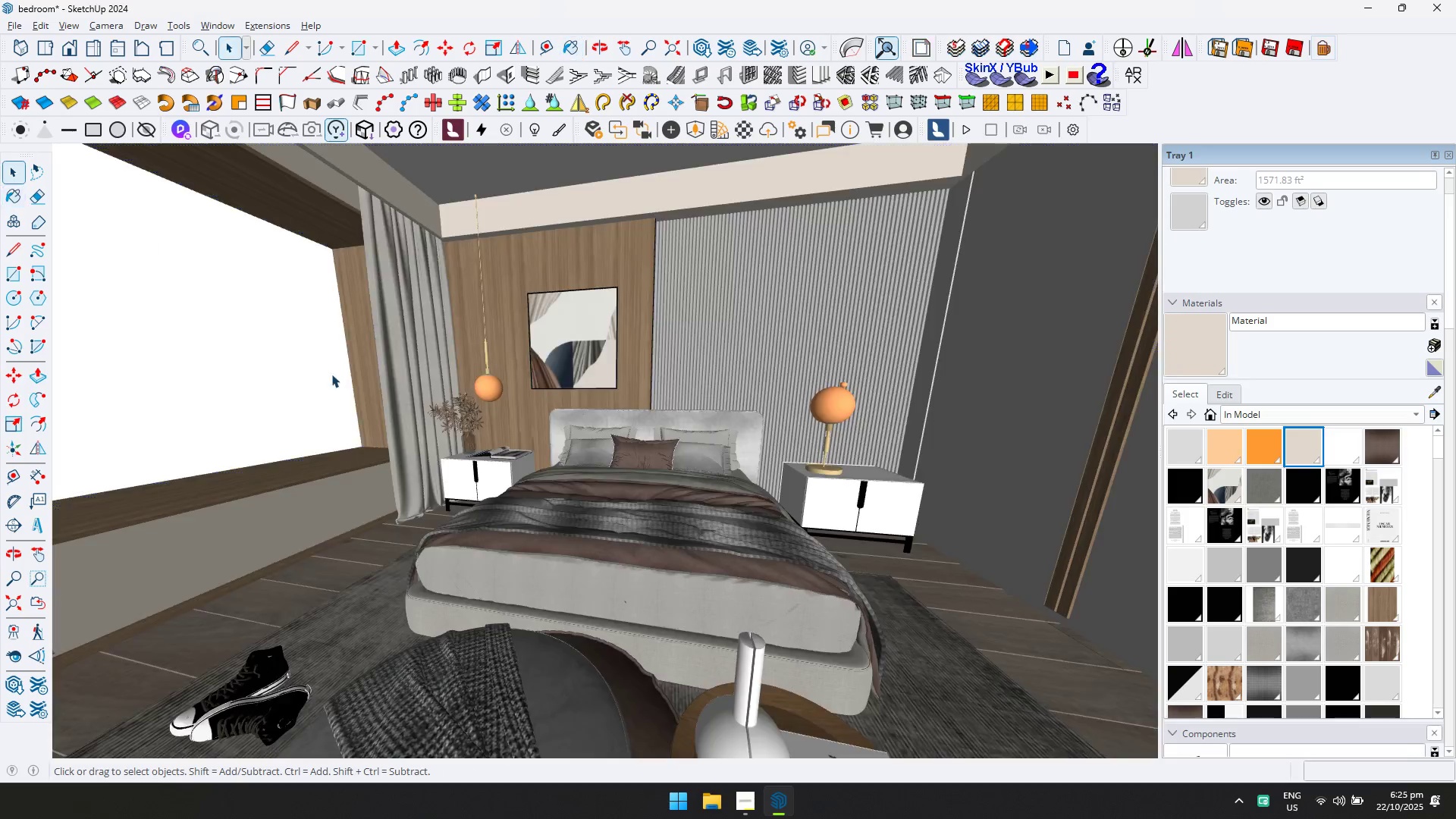 
key(Escape)
 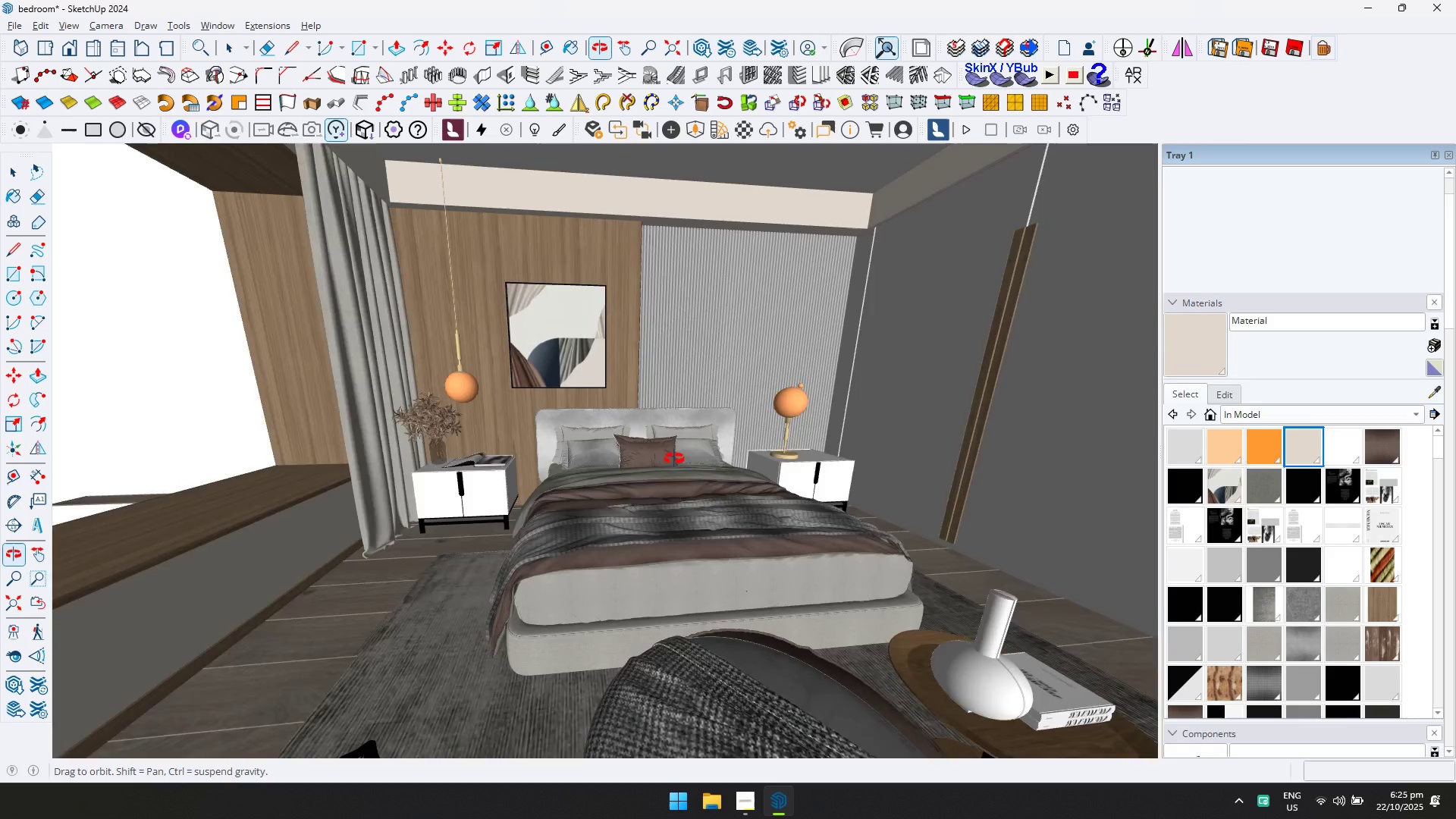 
hold_key(key=ShiftLeft, duration=0.51)
 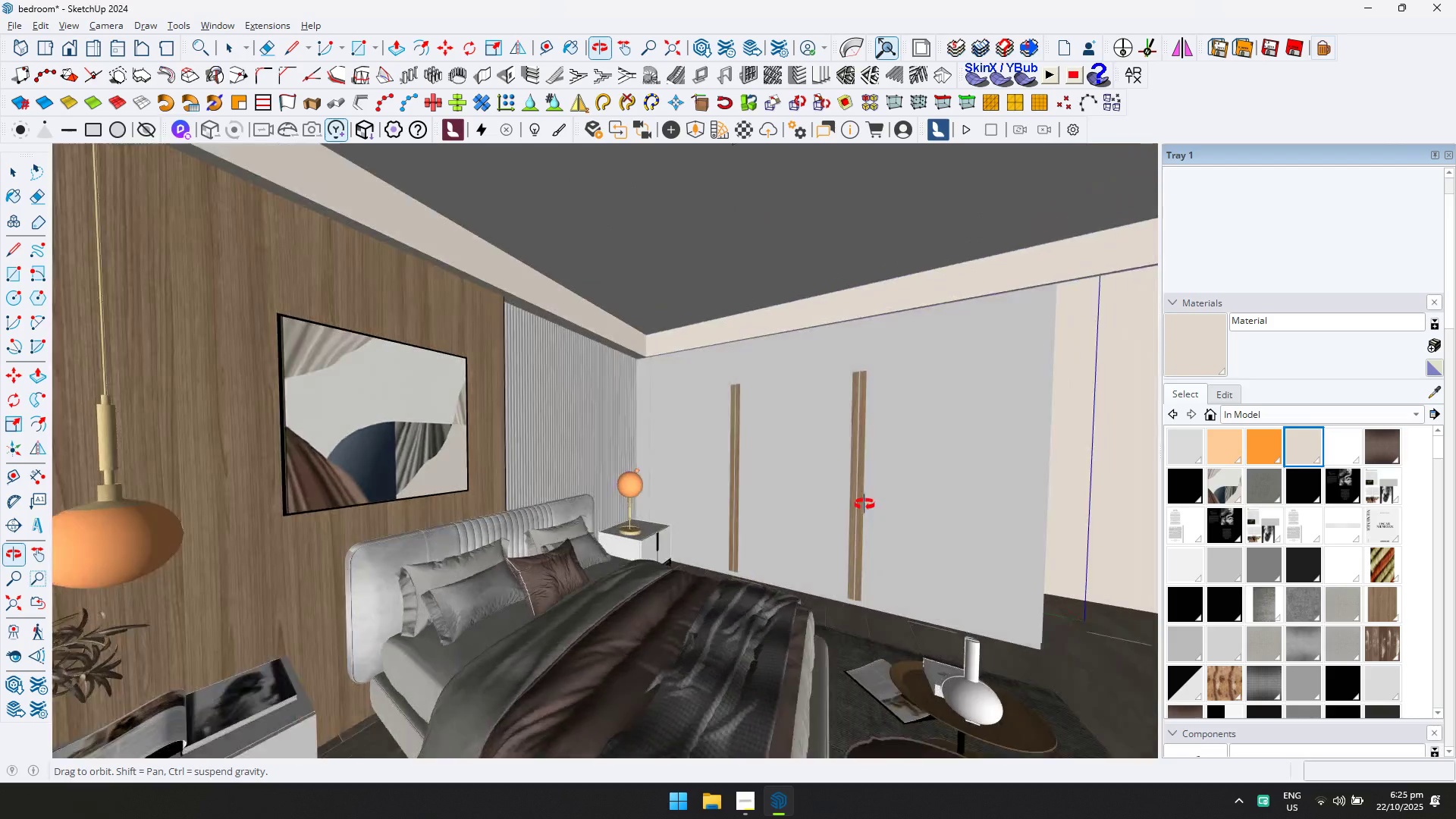 
key(Shift+ShiftLeft)
 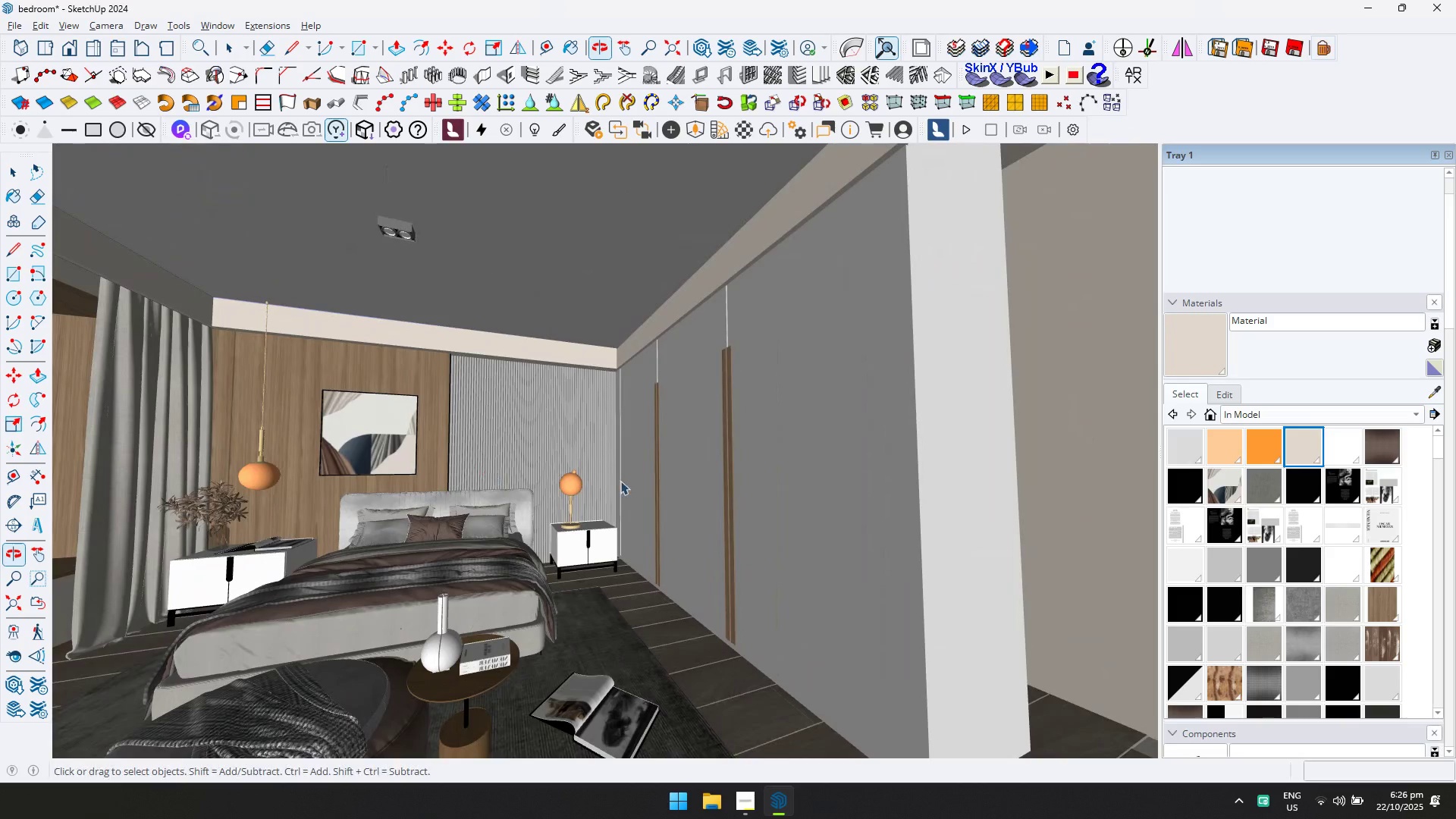 
double_click([860, 488])
 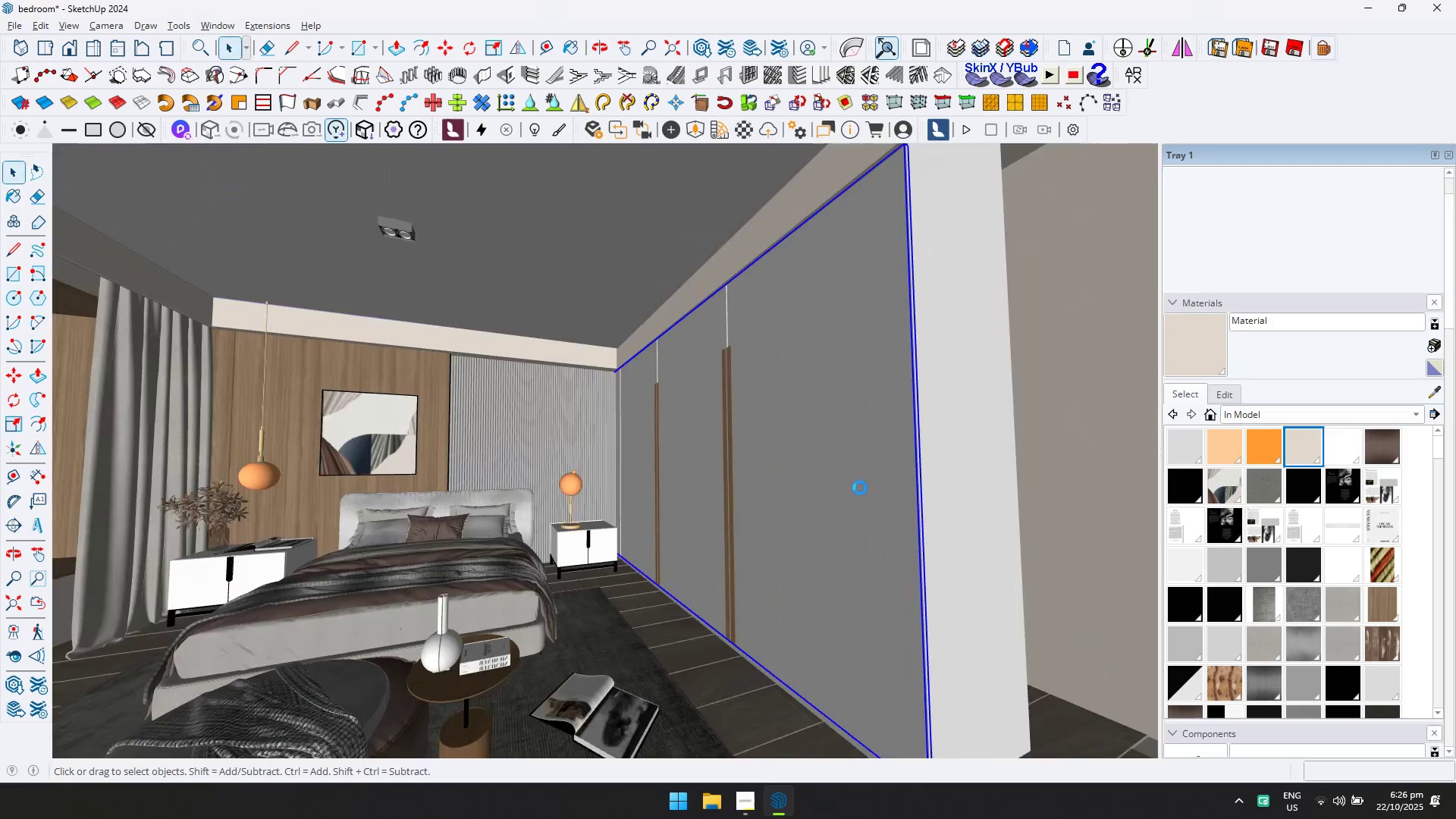 
triple_click([860, 488])
 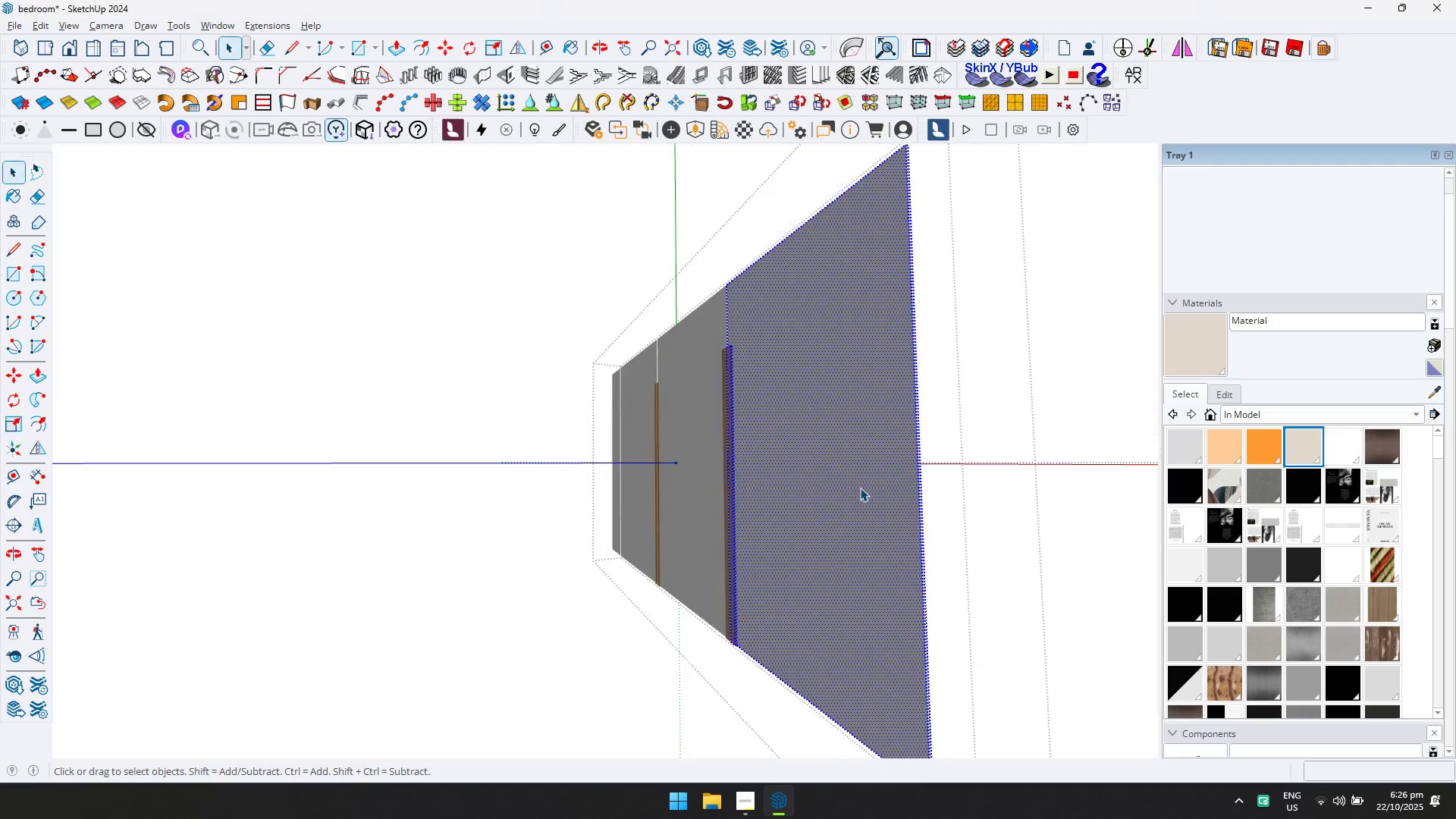 
scroll: coordinate [868, 488], scroll_direction: down, amount: 3.0
 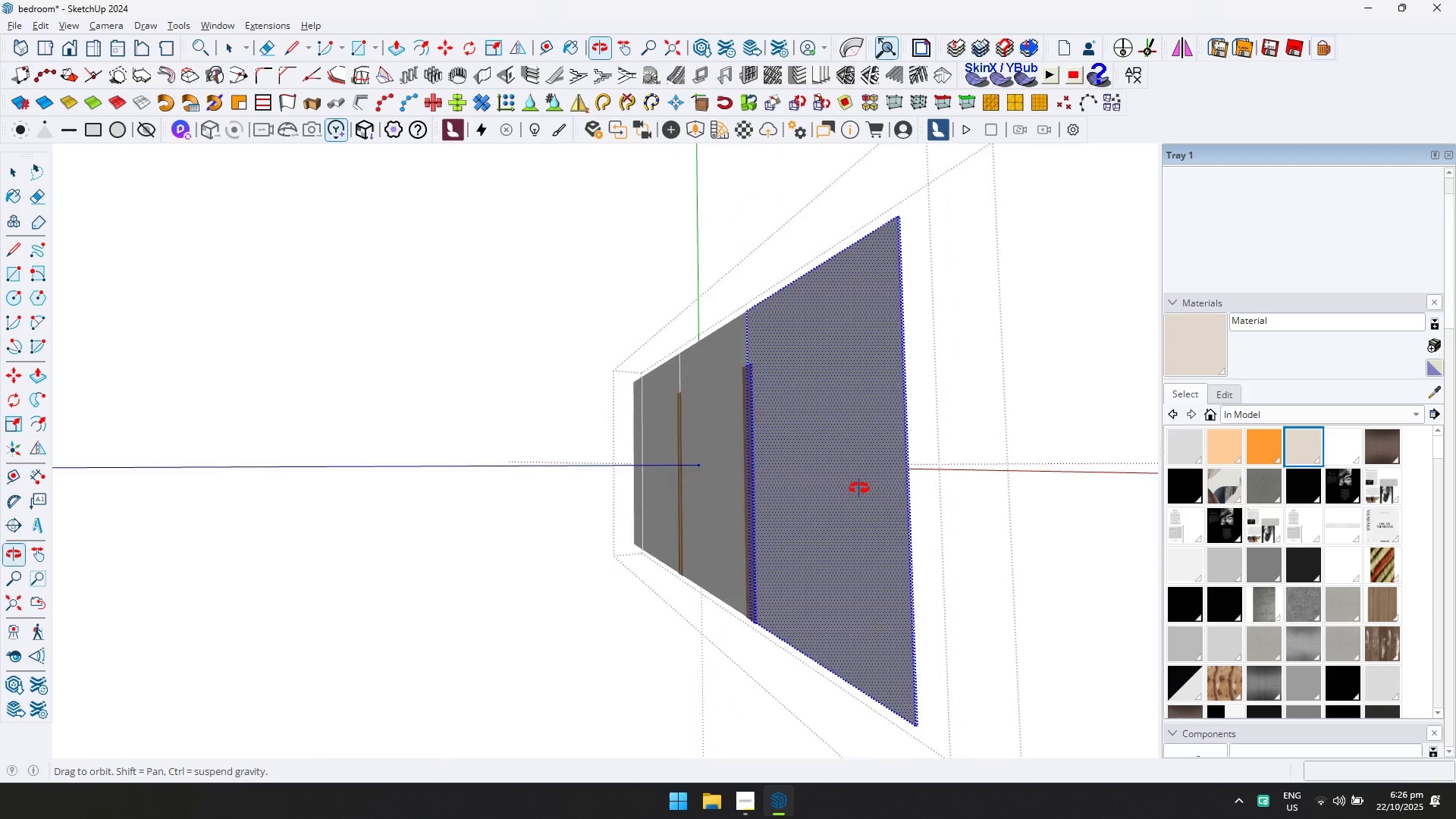 
key(Escape)
 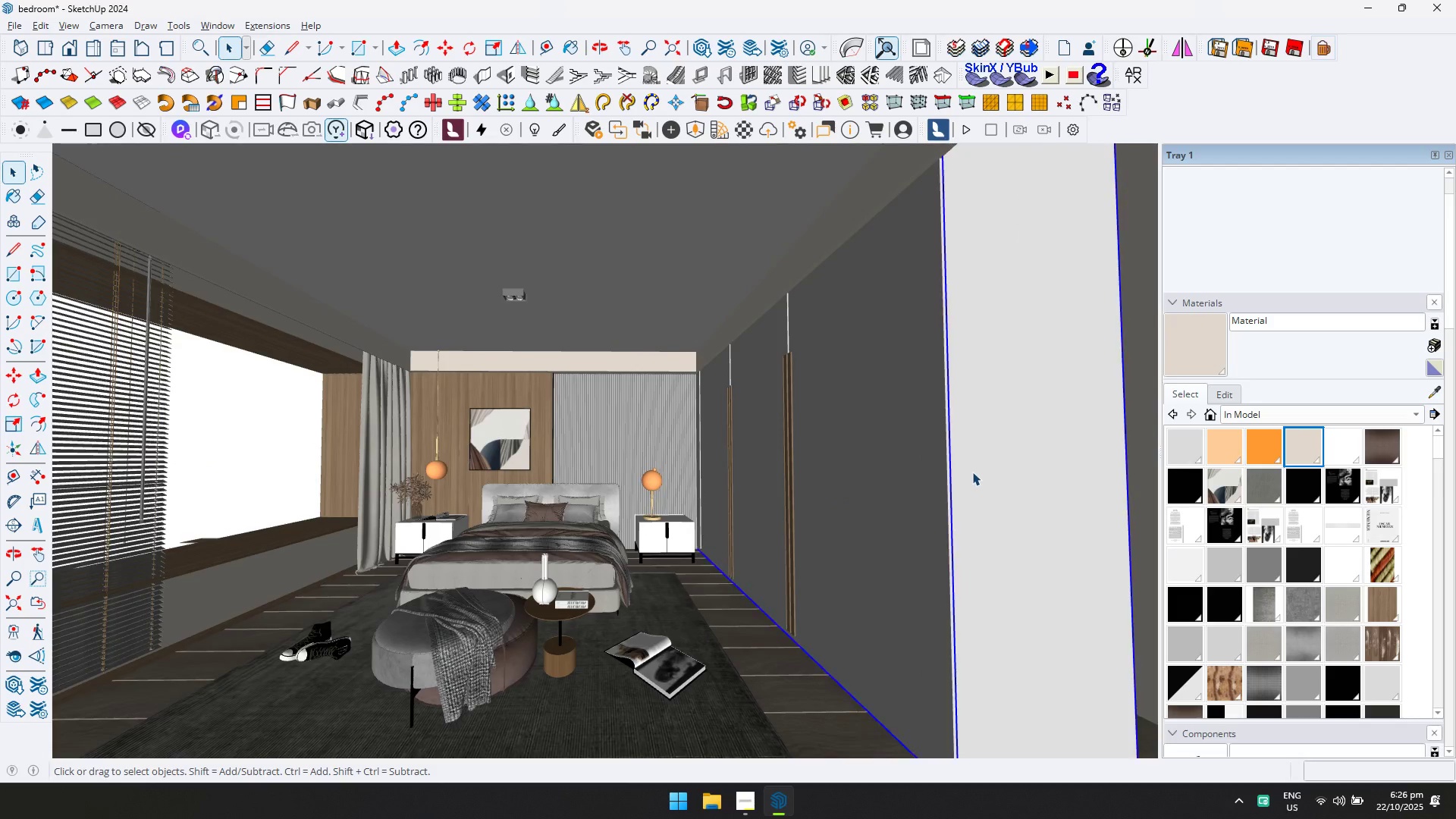 
double_click([972, 472])
 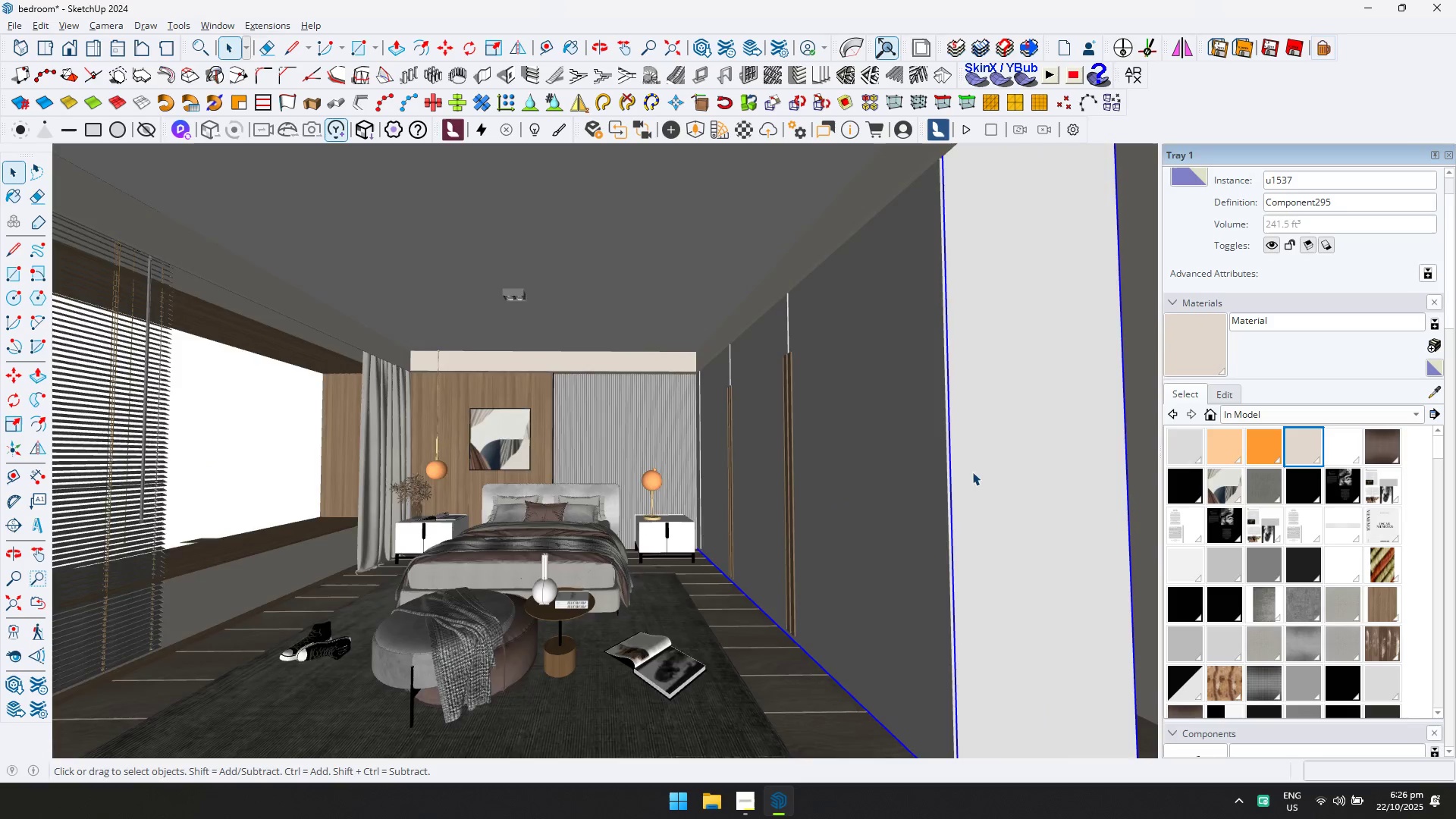 
triple_click([972, 472])
 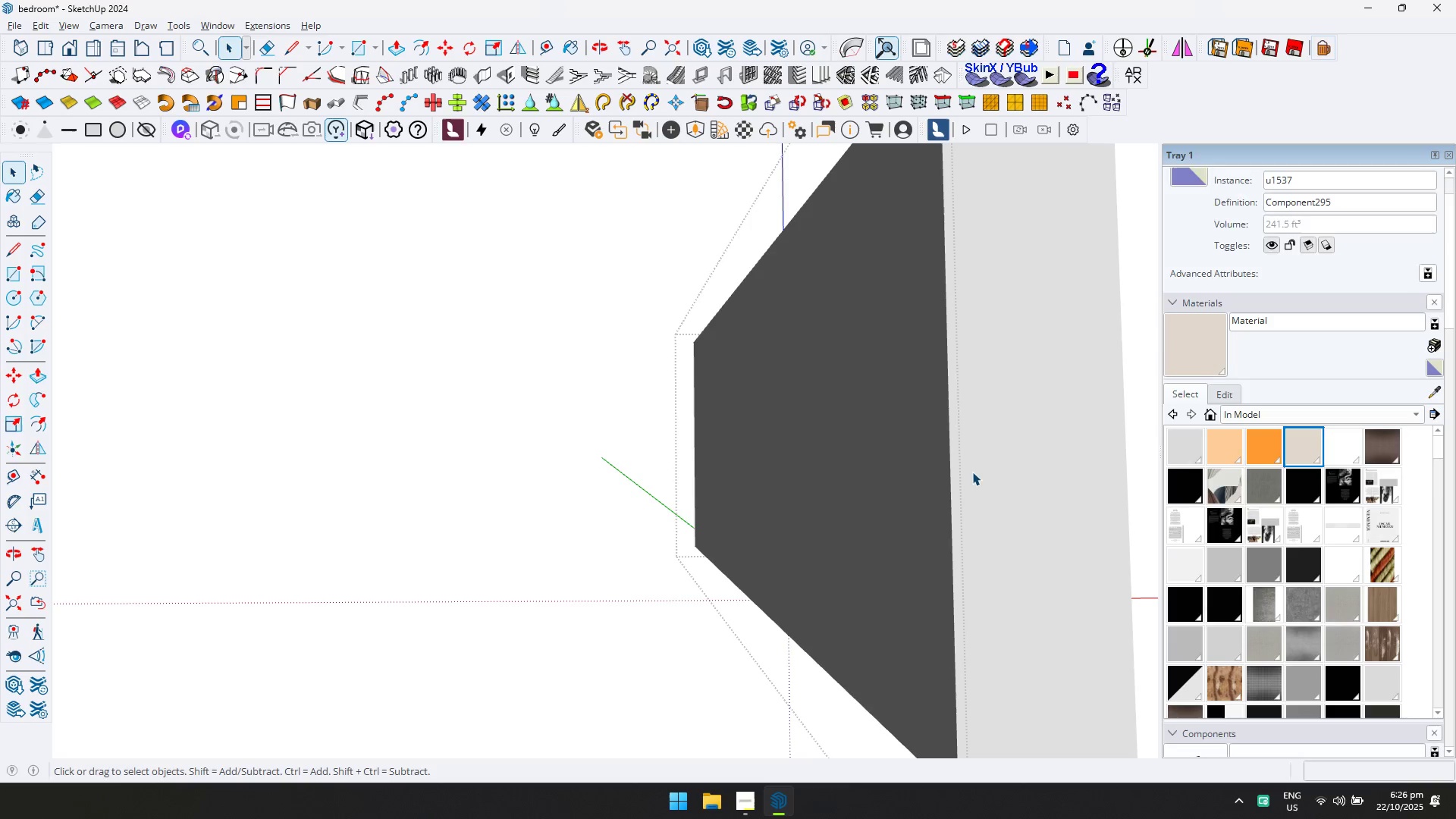 
key(Escape)
 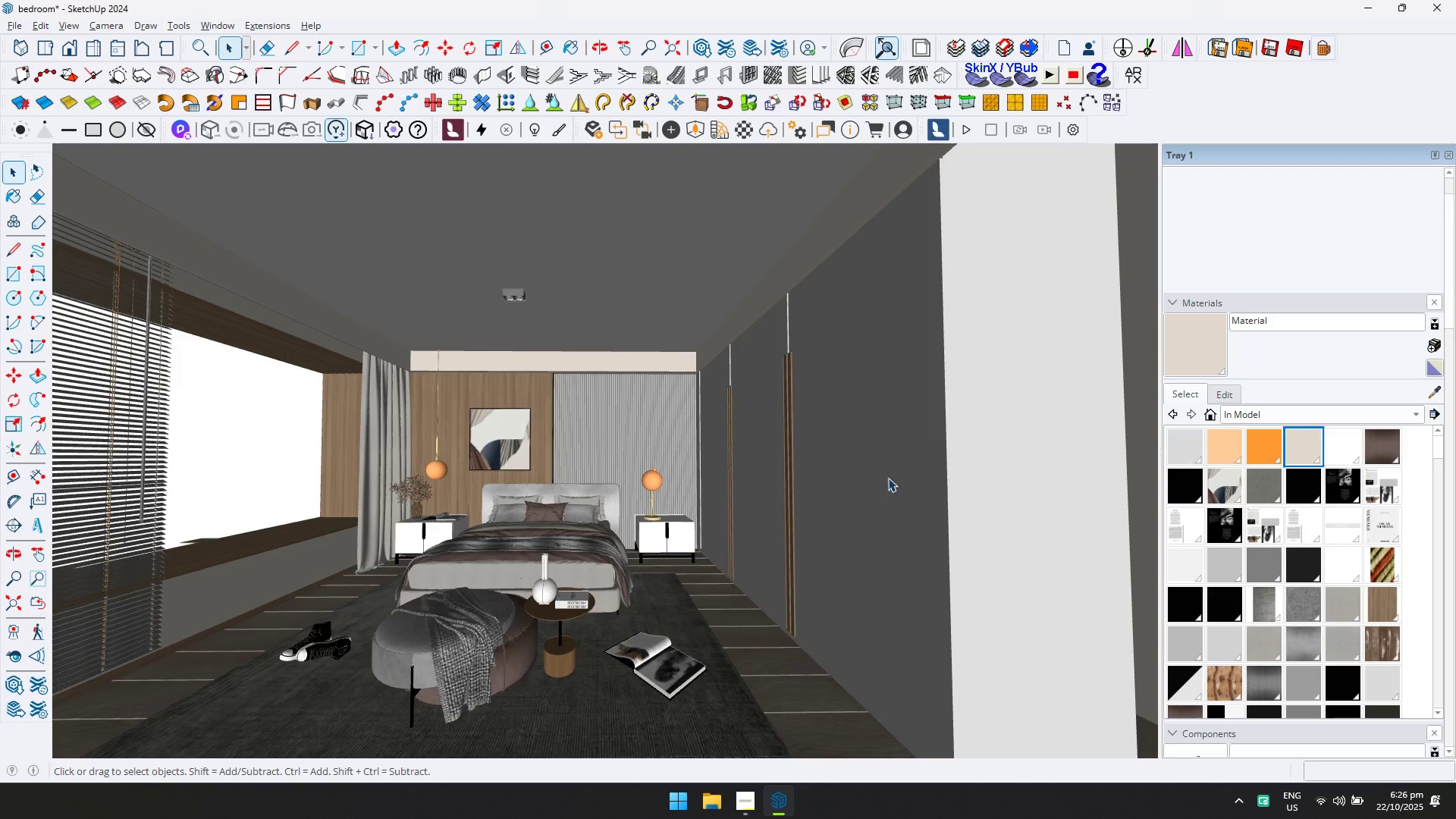 
scroll: coordinate [742, 457], scroll_direction: down, amount: 1.0
 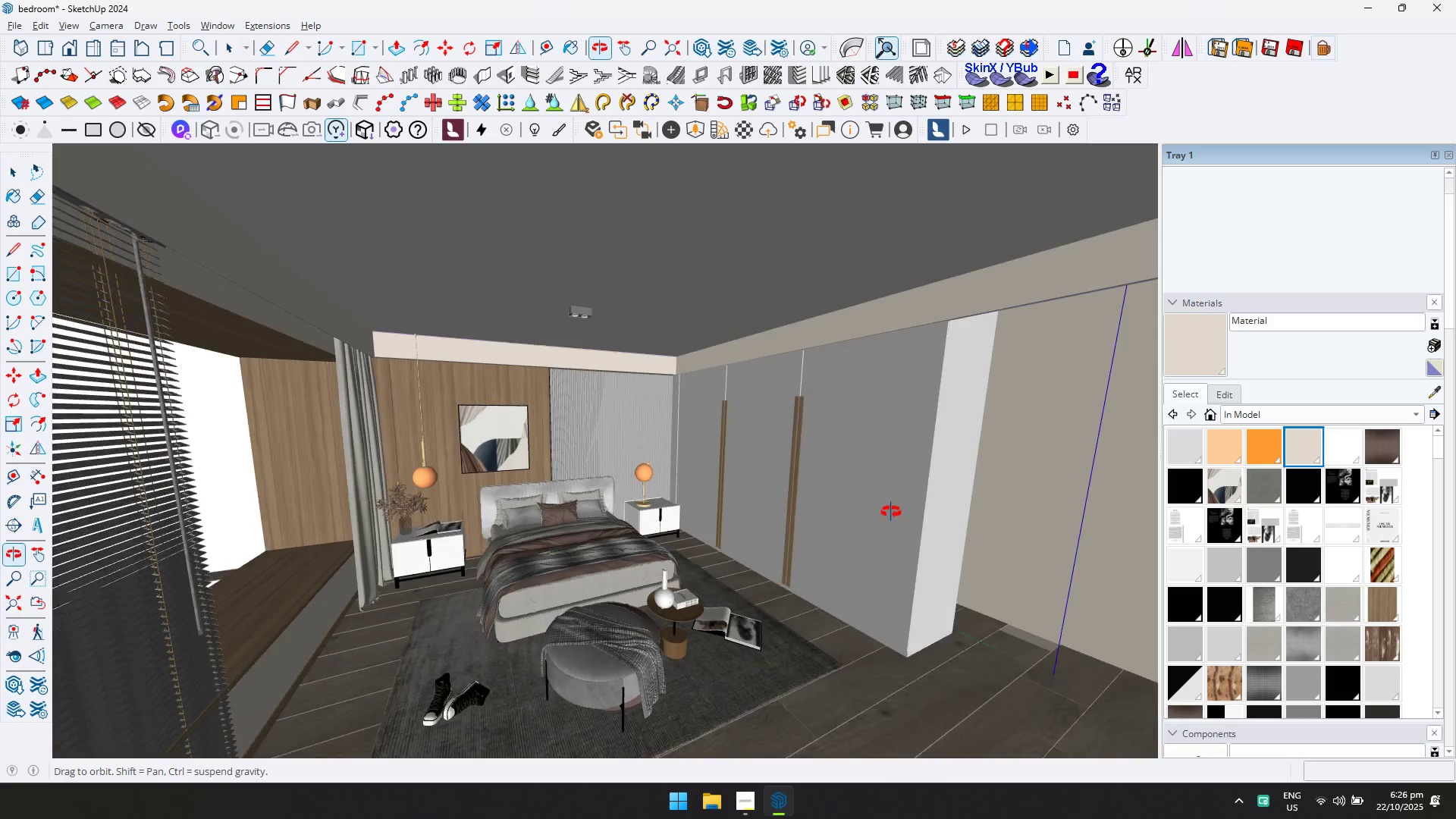 
key(Escape)
 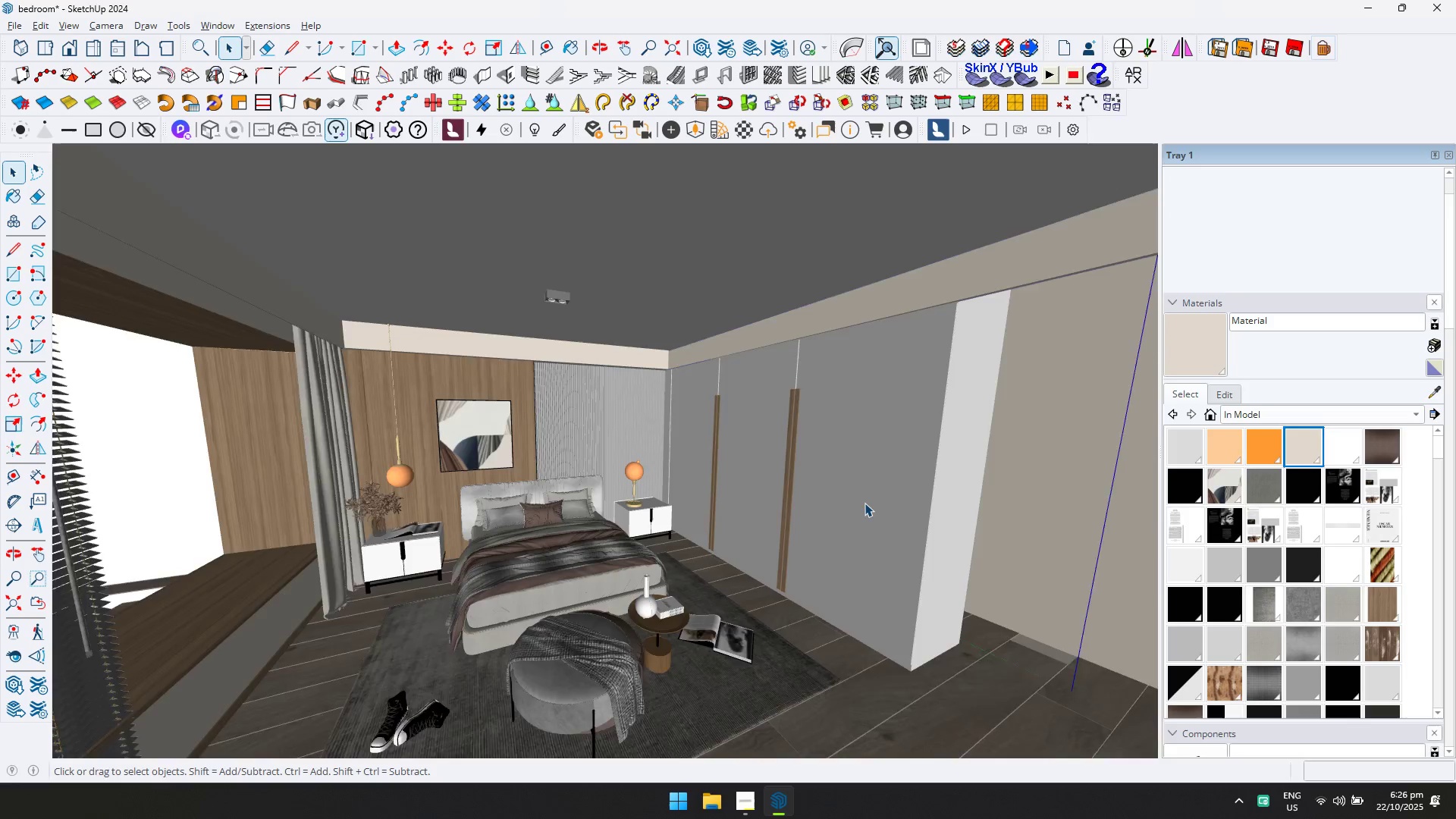 
scroll: coordinate [864, 503], scroll_direction: up, amount: 4.0
 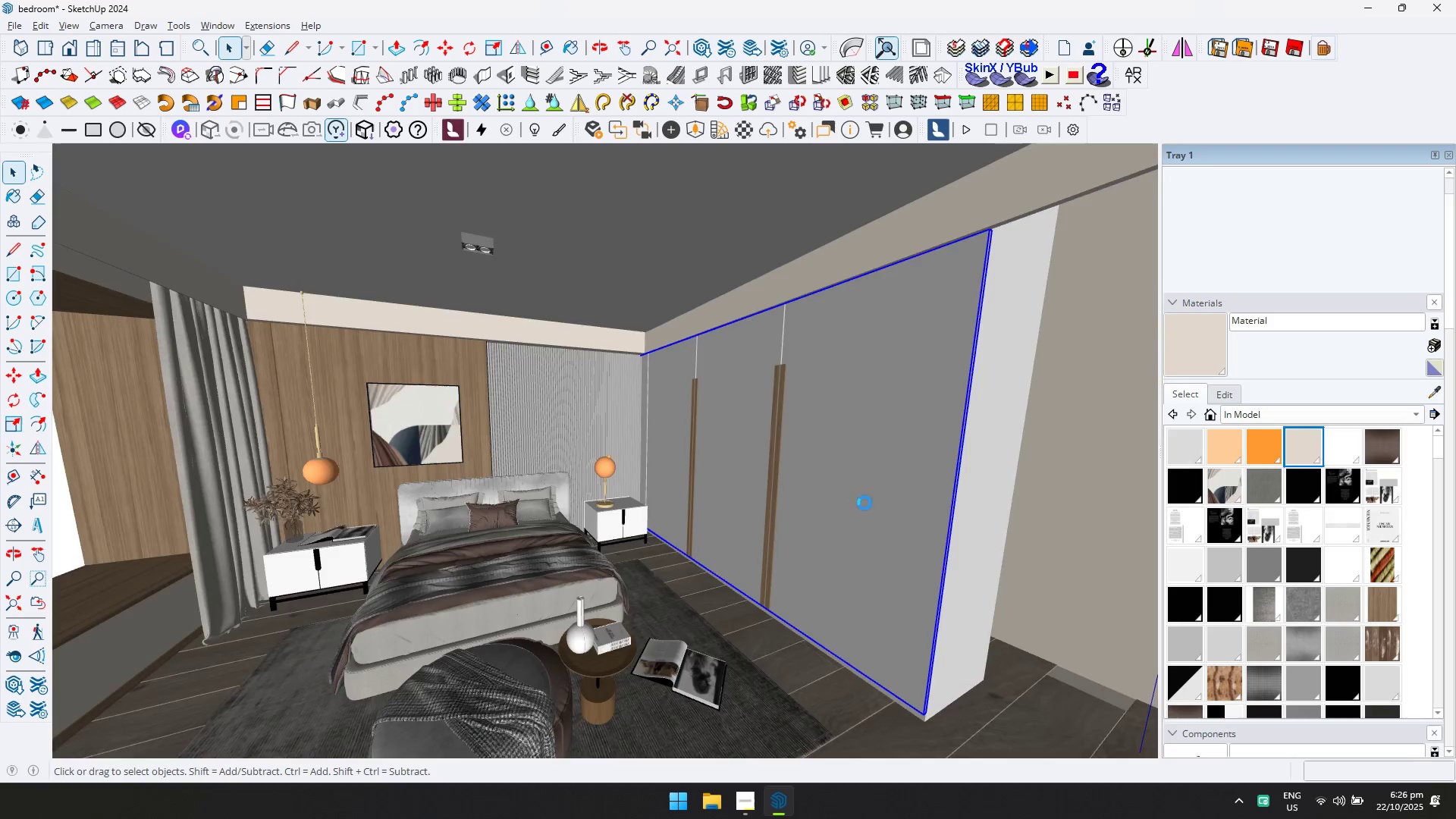 
double_click([864, 503])
 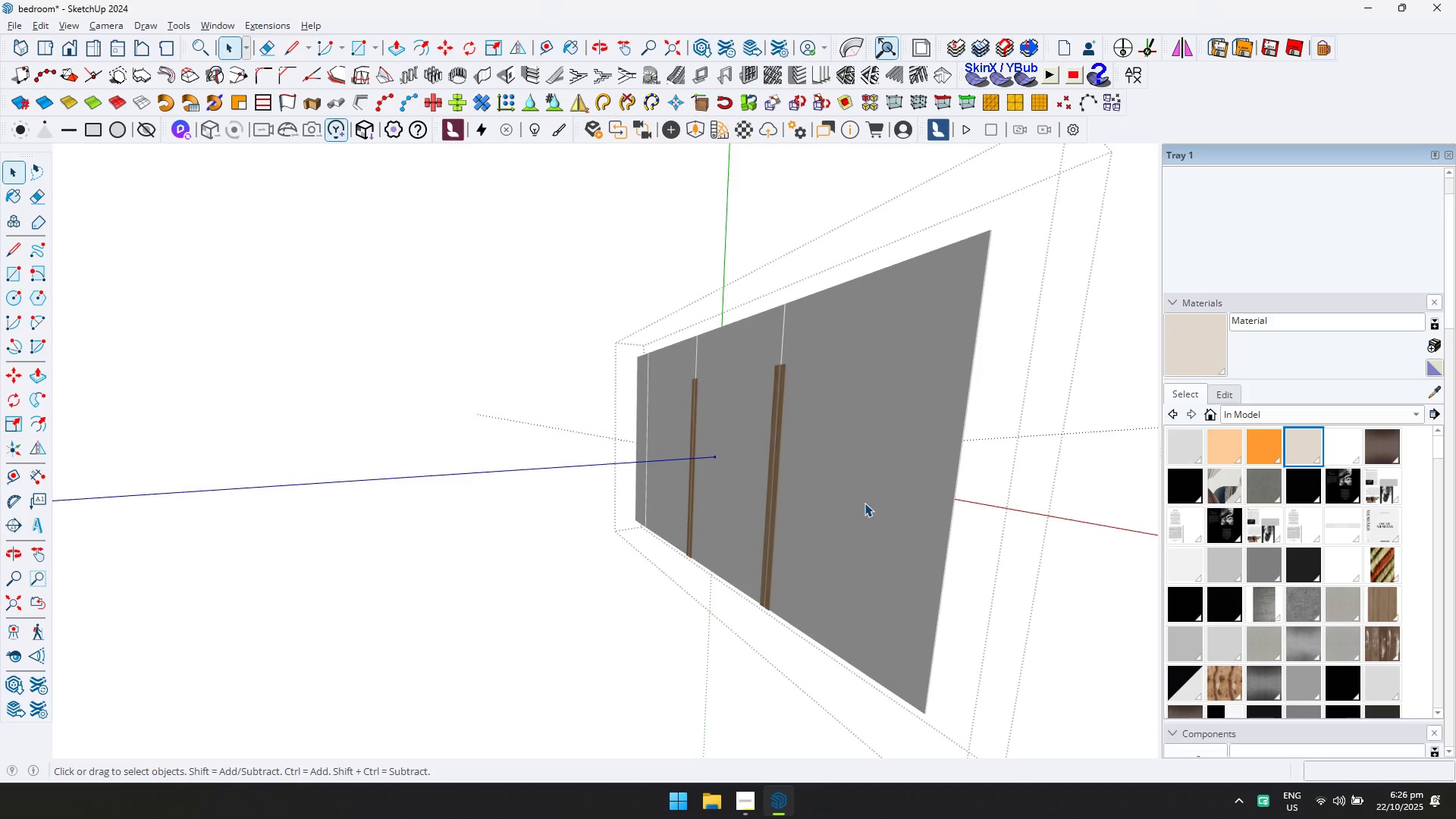 
key(Escape)
 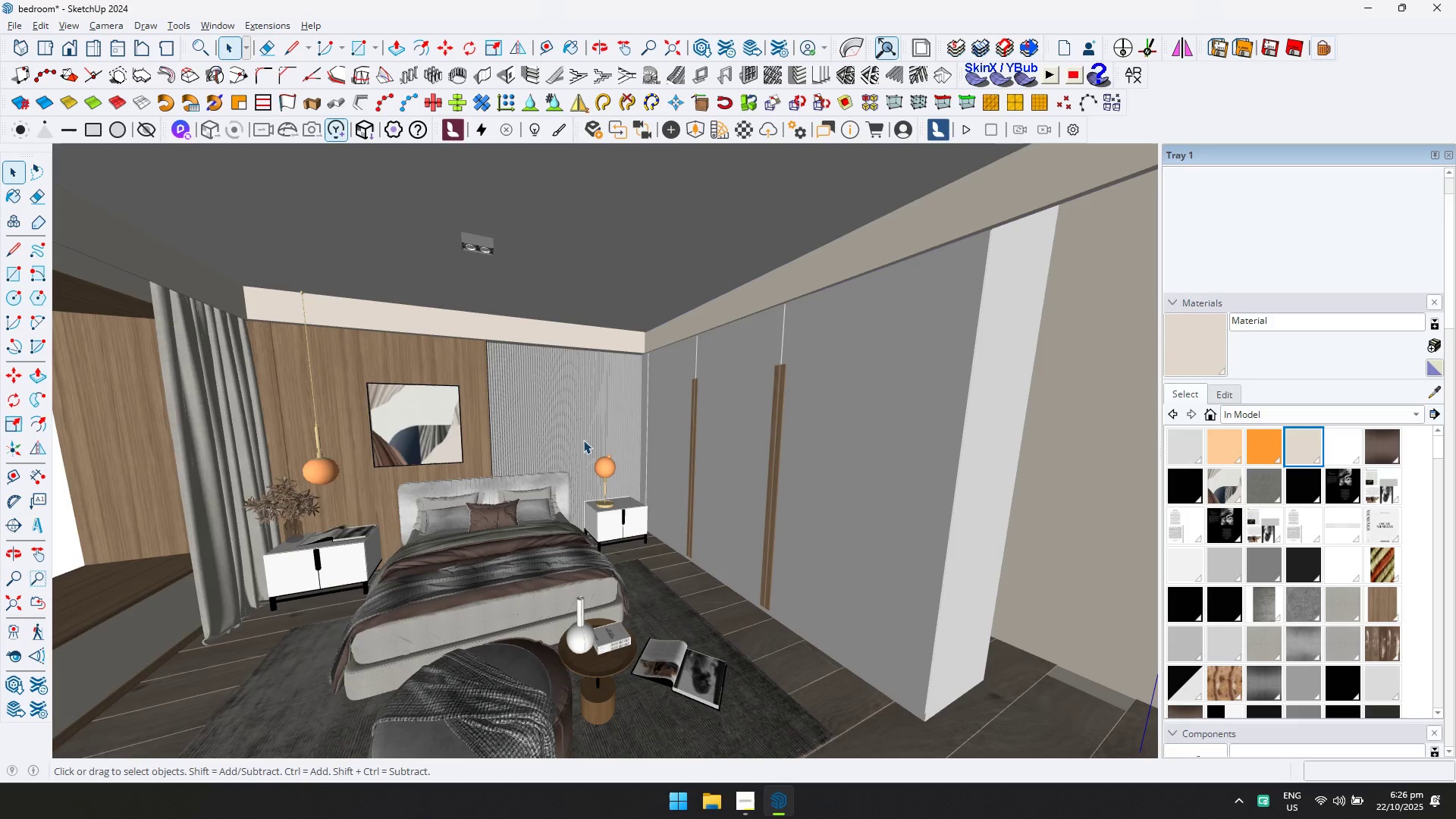 
scroll: coordinate [513, 544], scroll_direction: up, amount: 7.0
 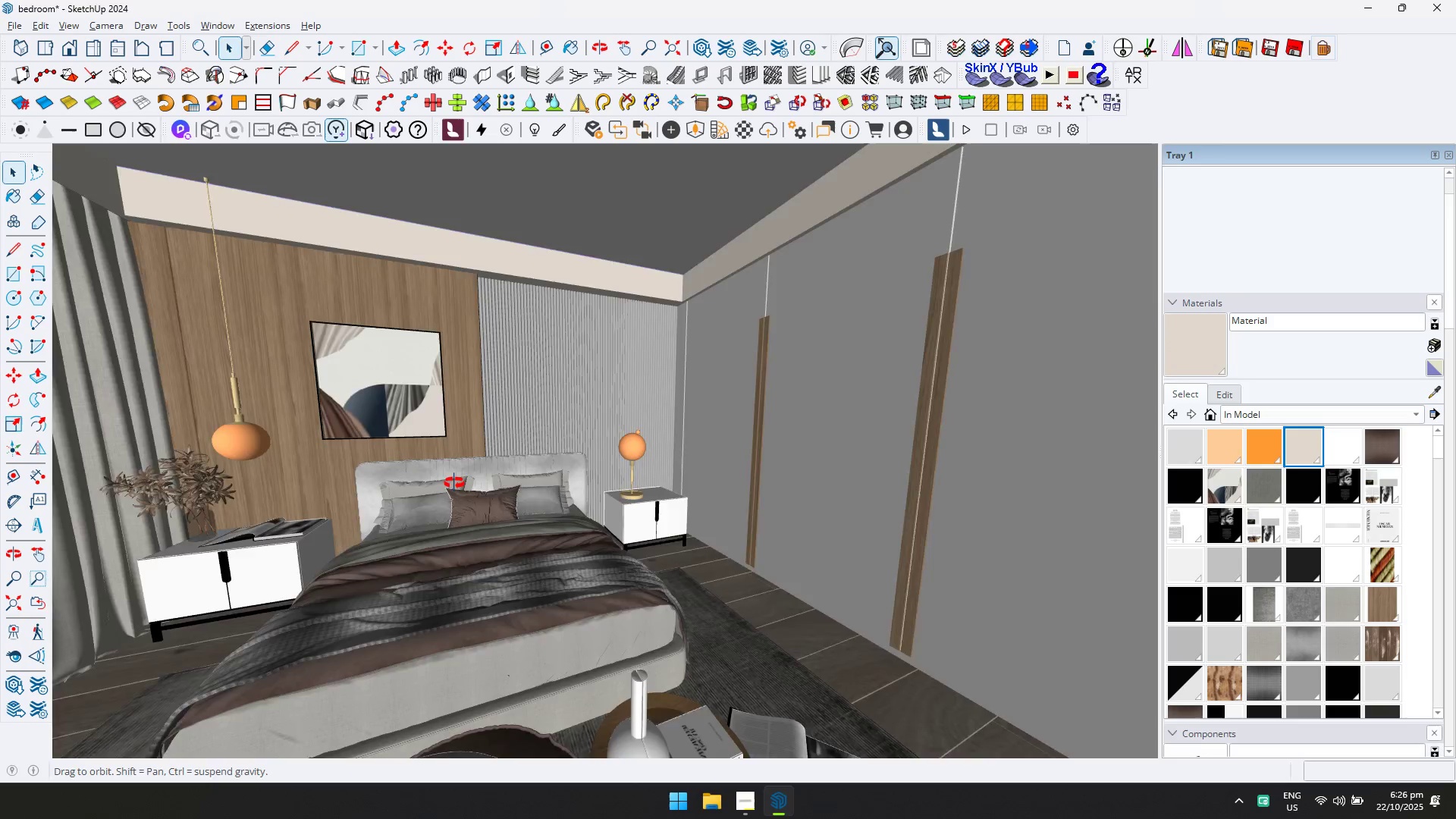 
key(Shift+ShiftLeft)
 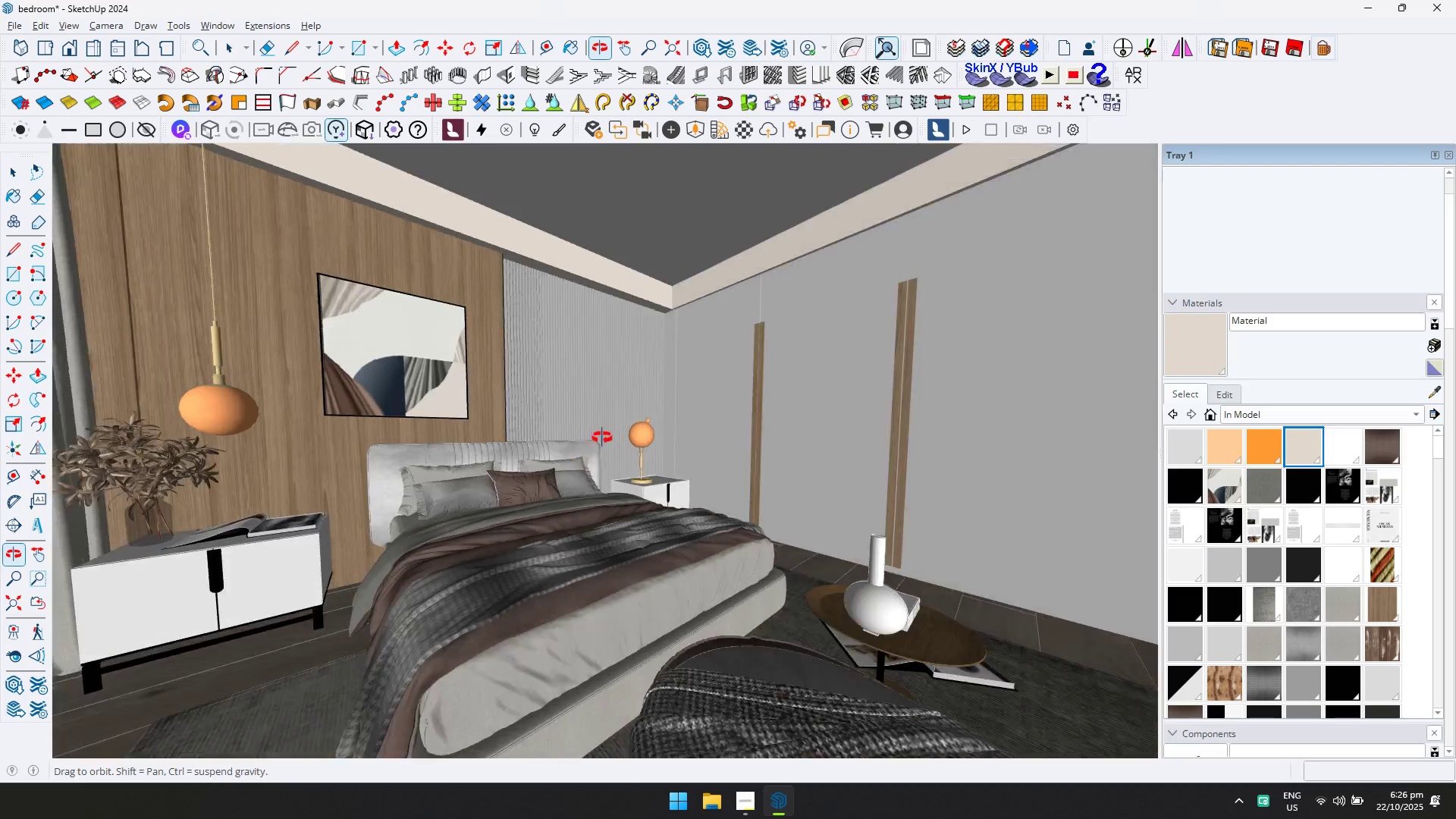 
hold_key(key=ShiftLeft, duration=0.51)
 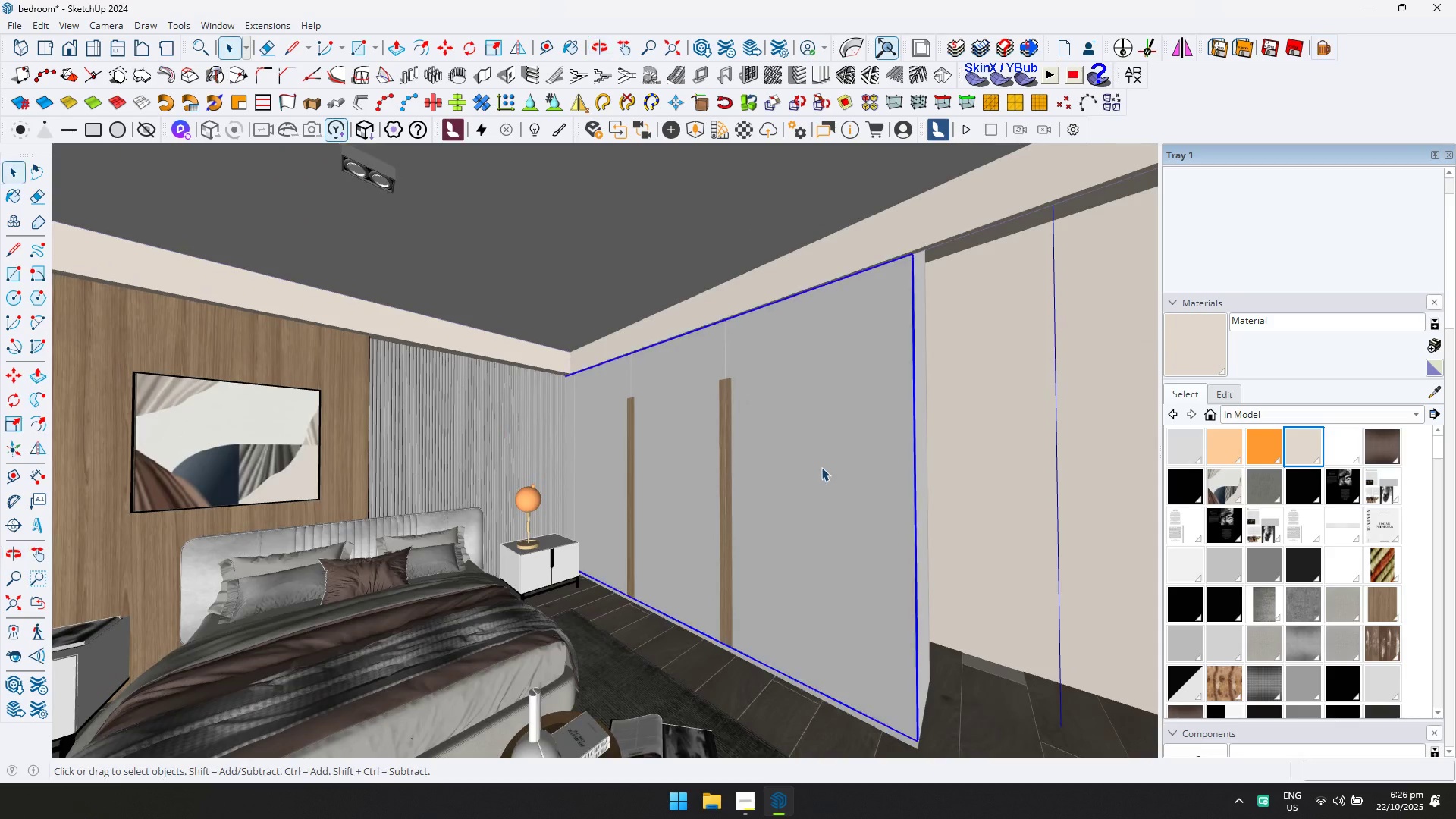 
double_click([821, 467])